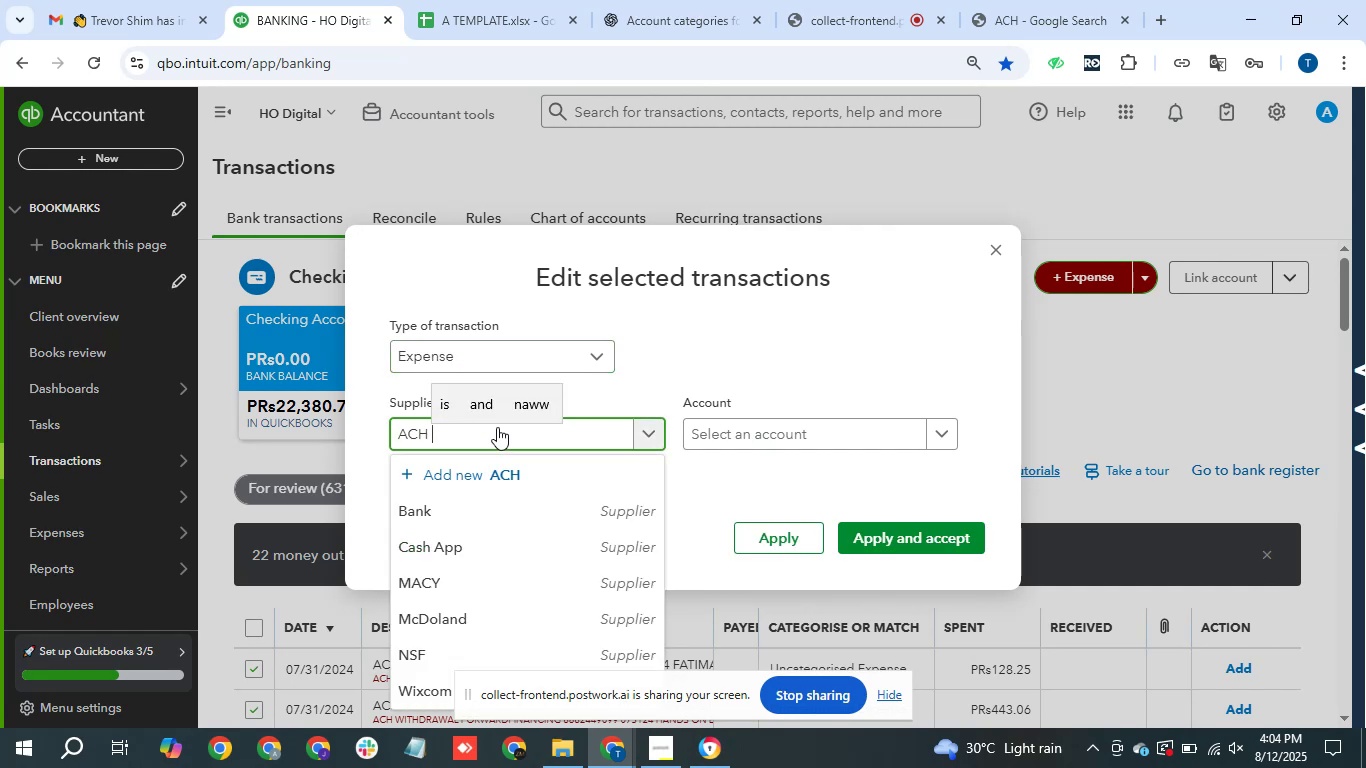 
hold_key(key=ShiftLeft, duration=1.17)
 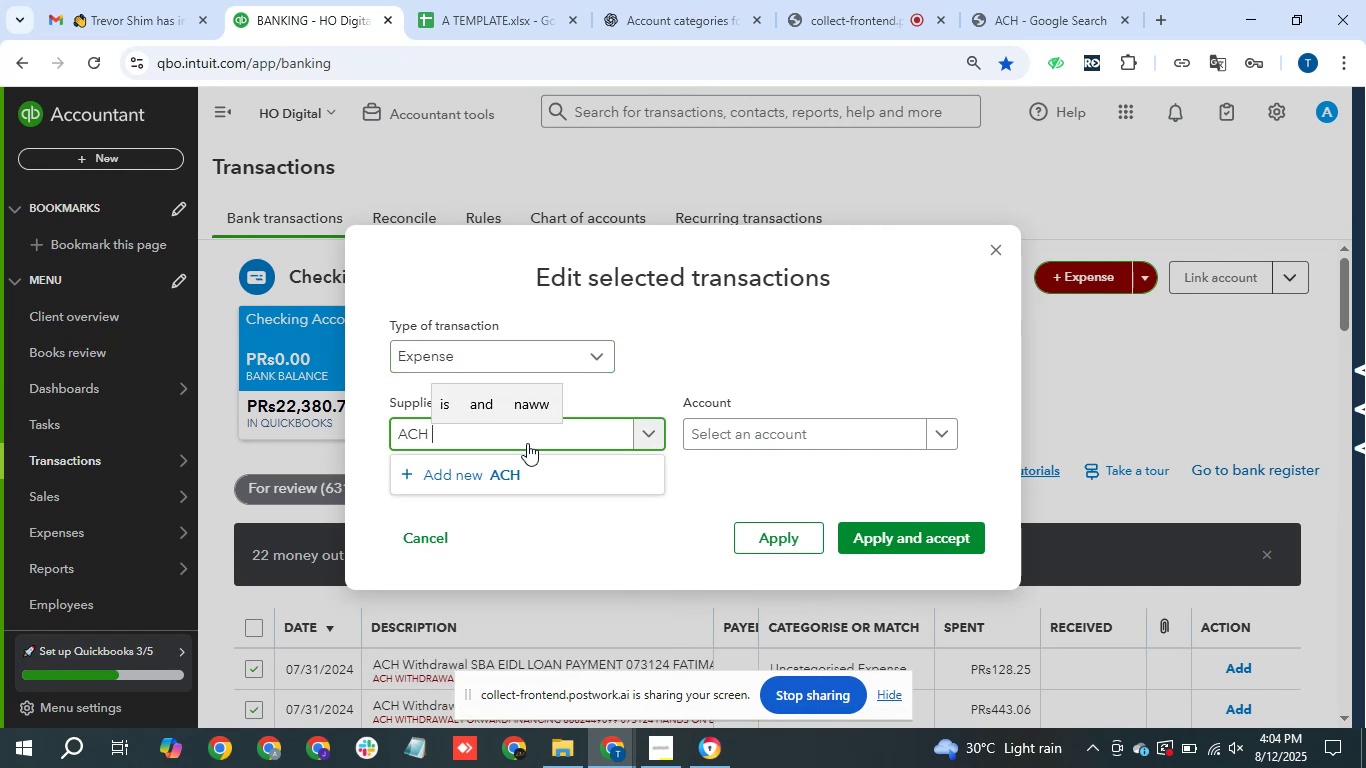 
left_click([549, 468])
 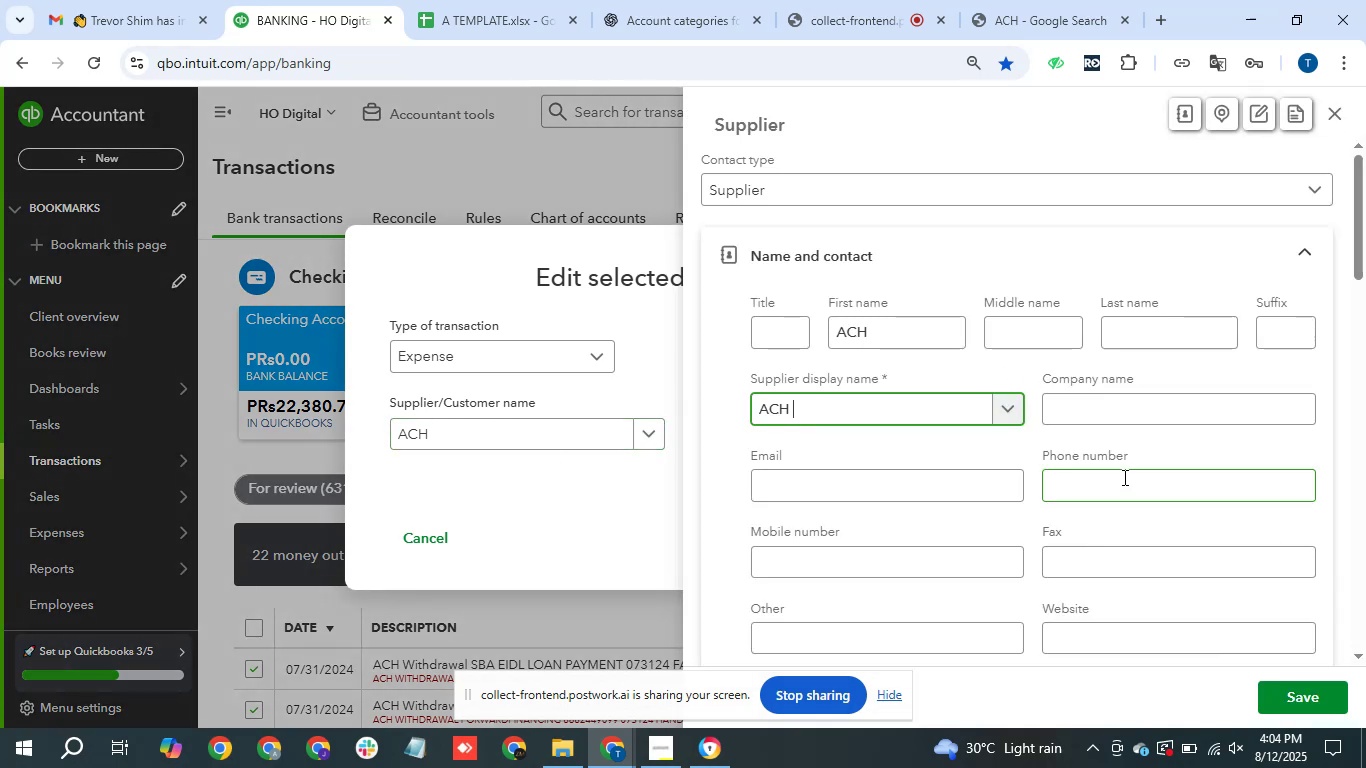 
left_click([1287, 704])
 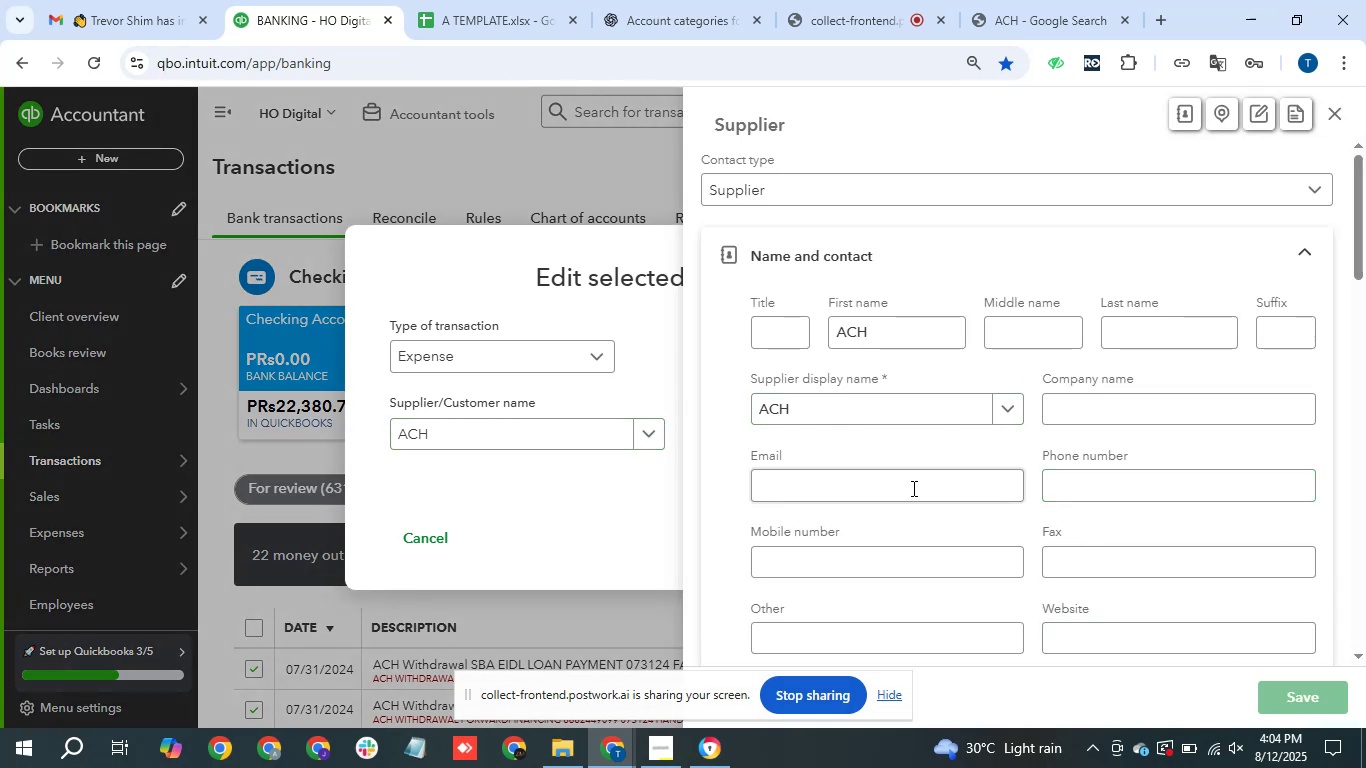 
mouse_move([831, 440])
 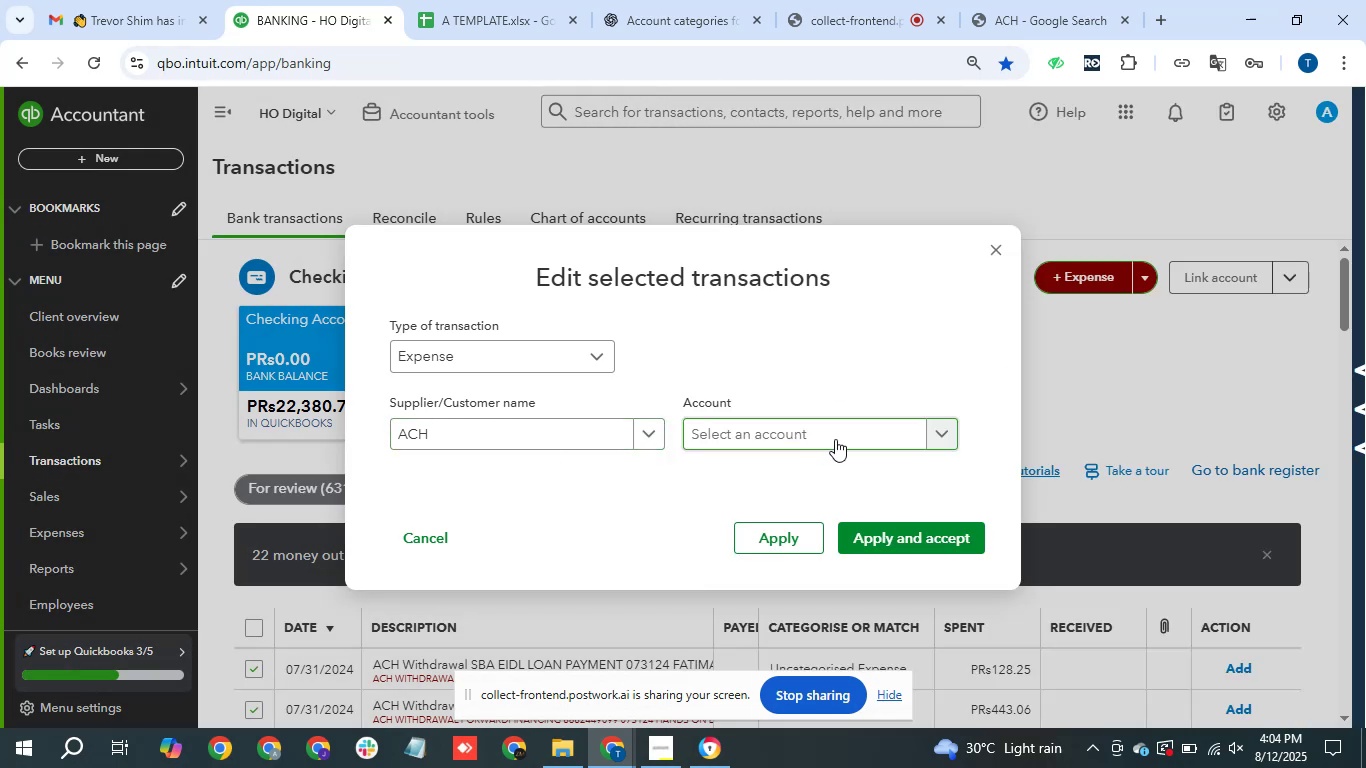 
left_click([835, 439])
 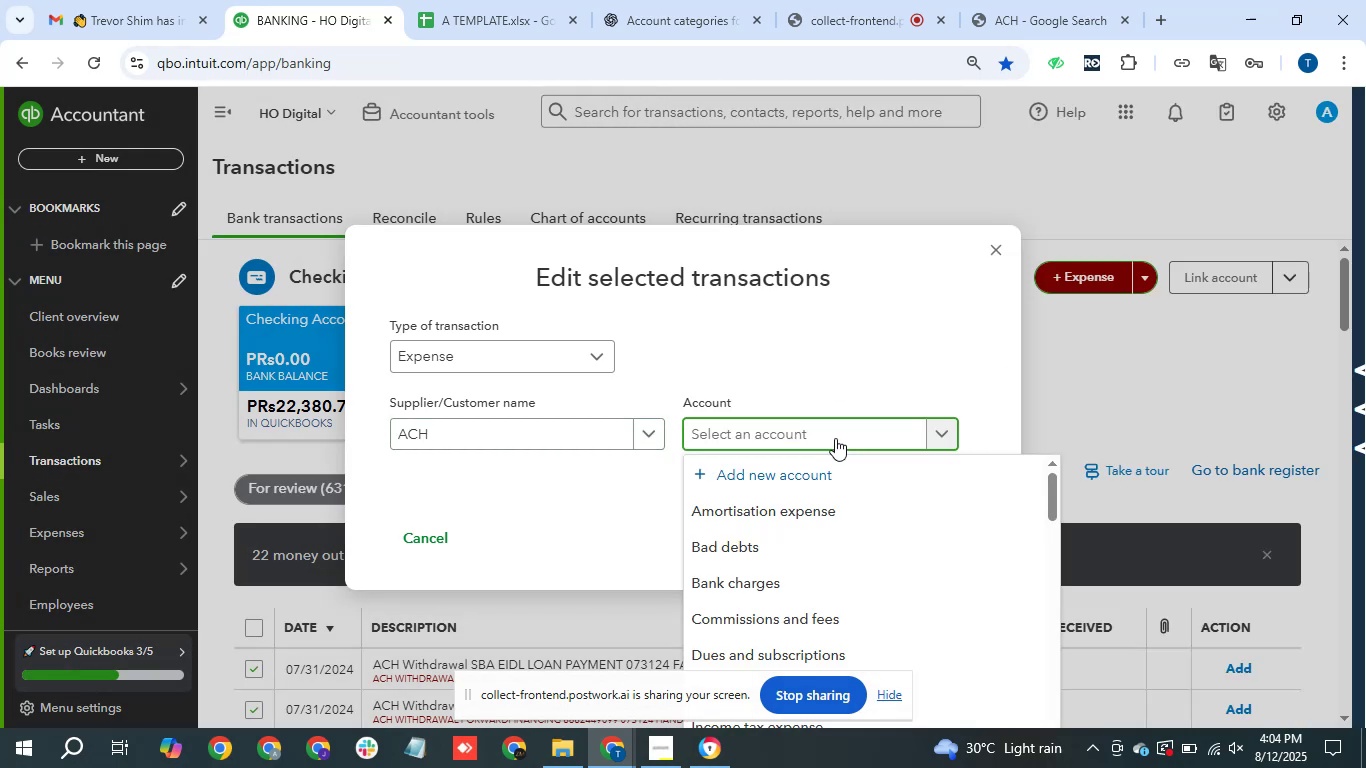 
type(Expens)
 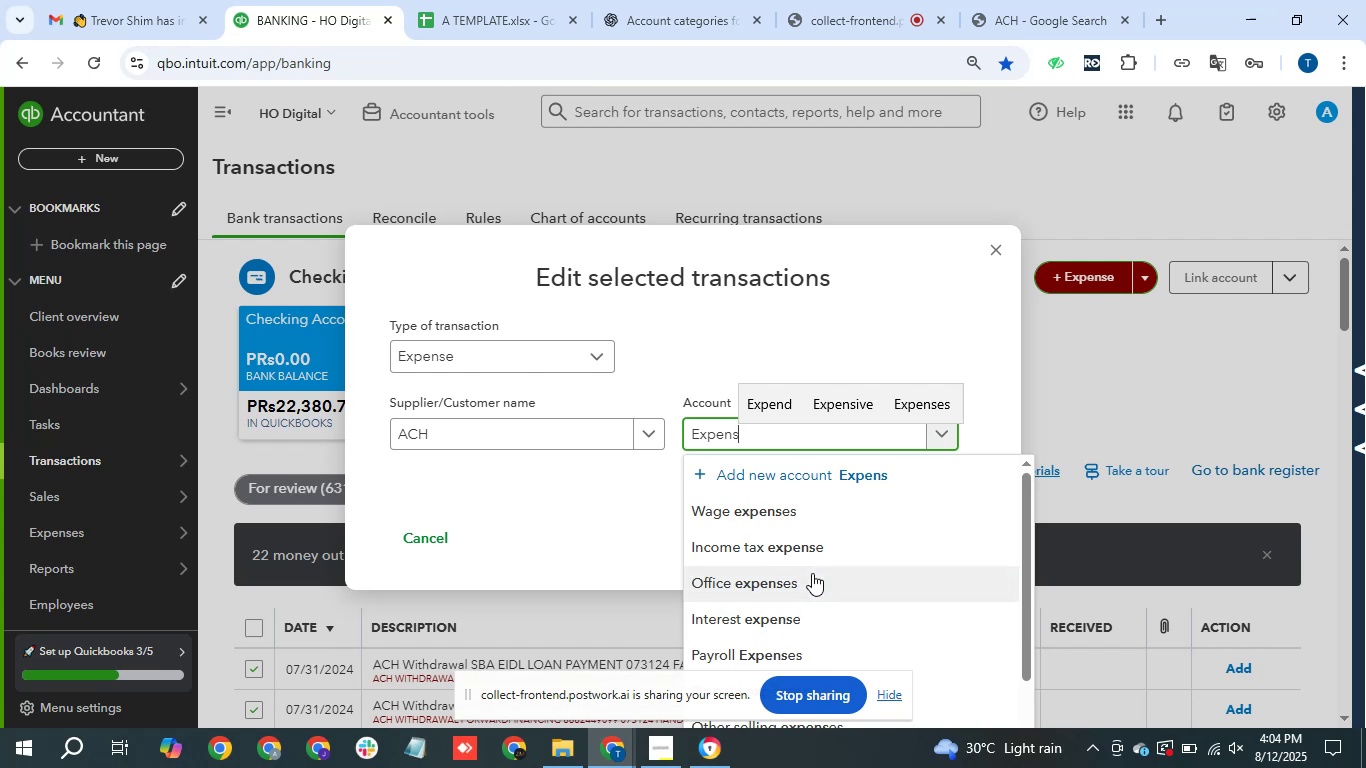 
wait(6.42)
 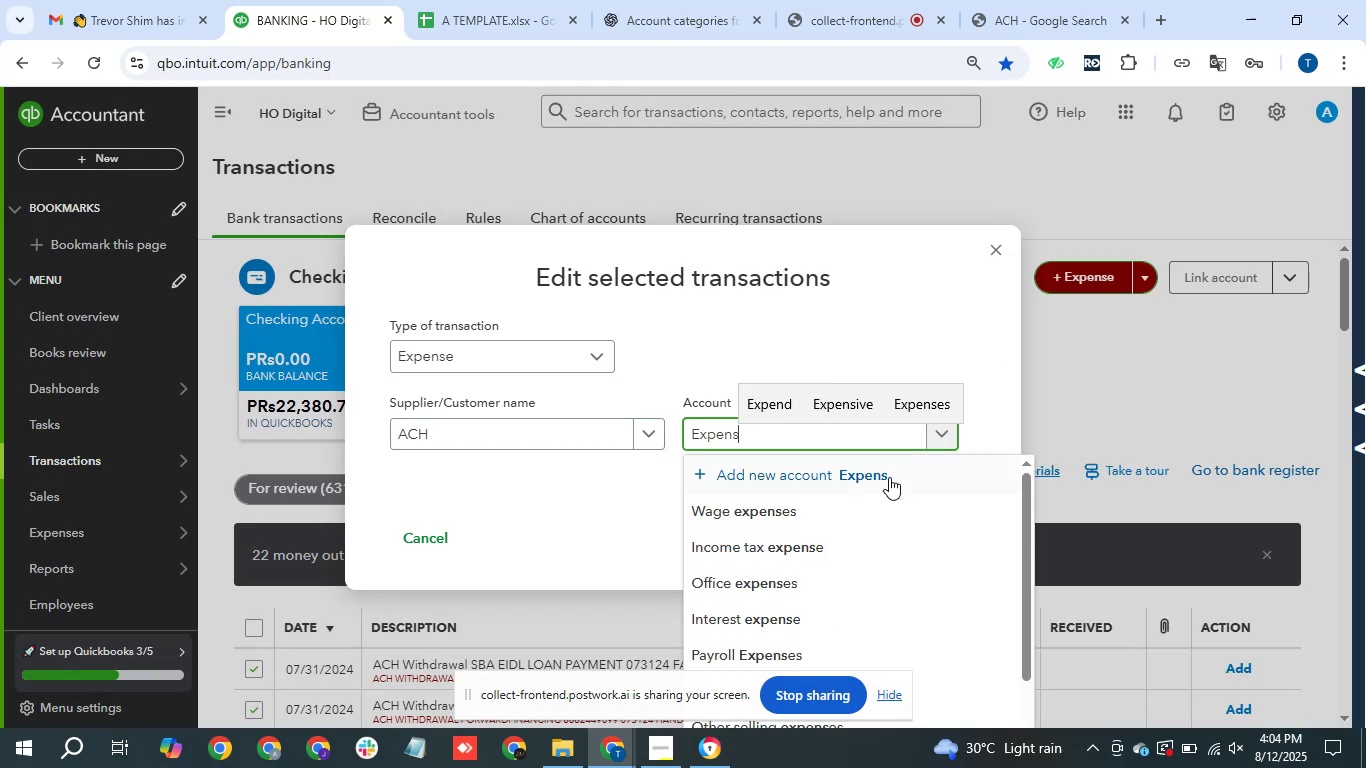 
left_click([812, 573])
 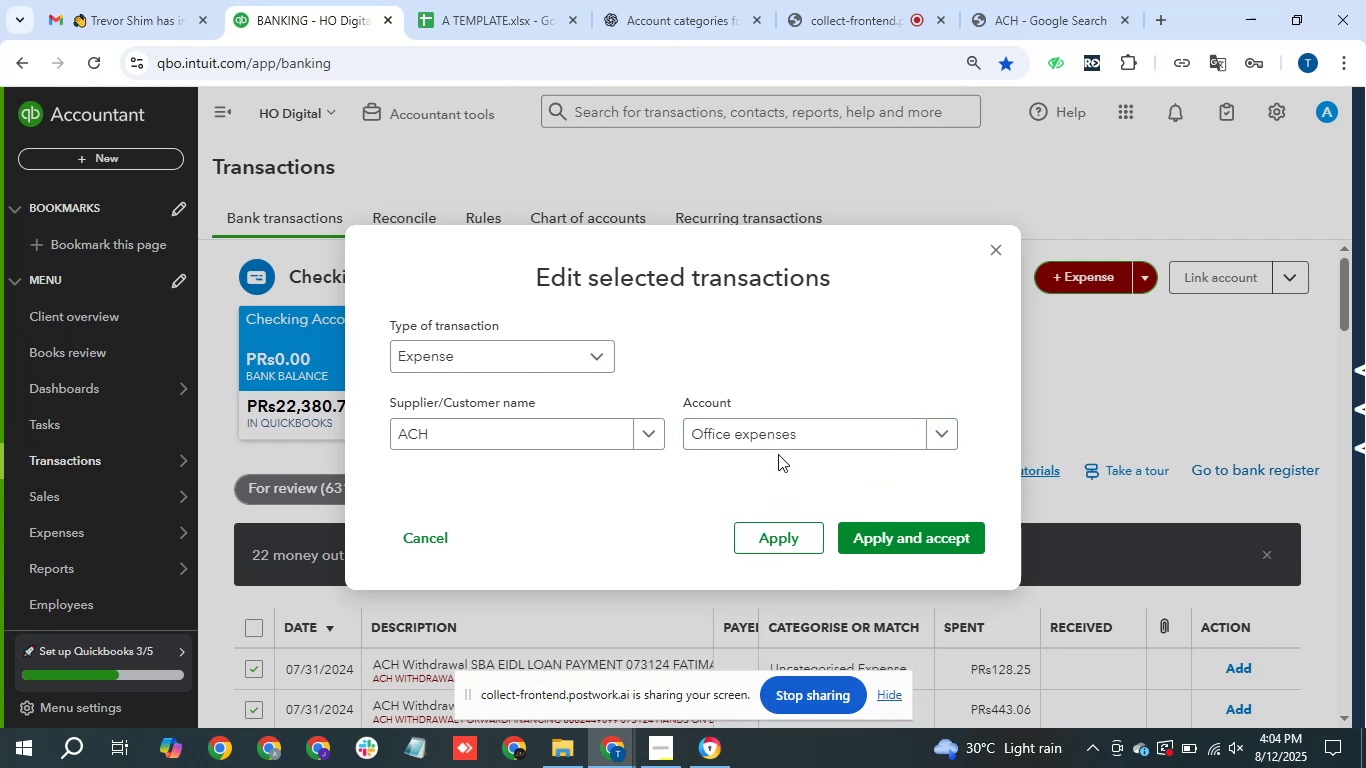 
left_click([797, 429])
 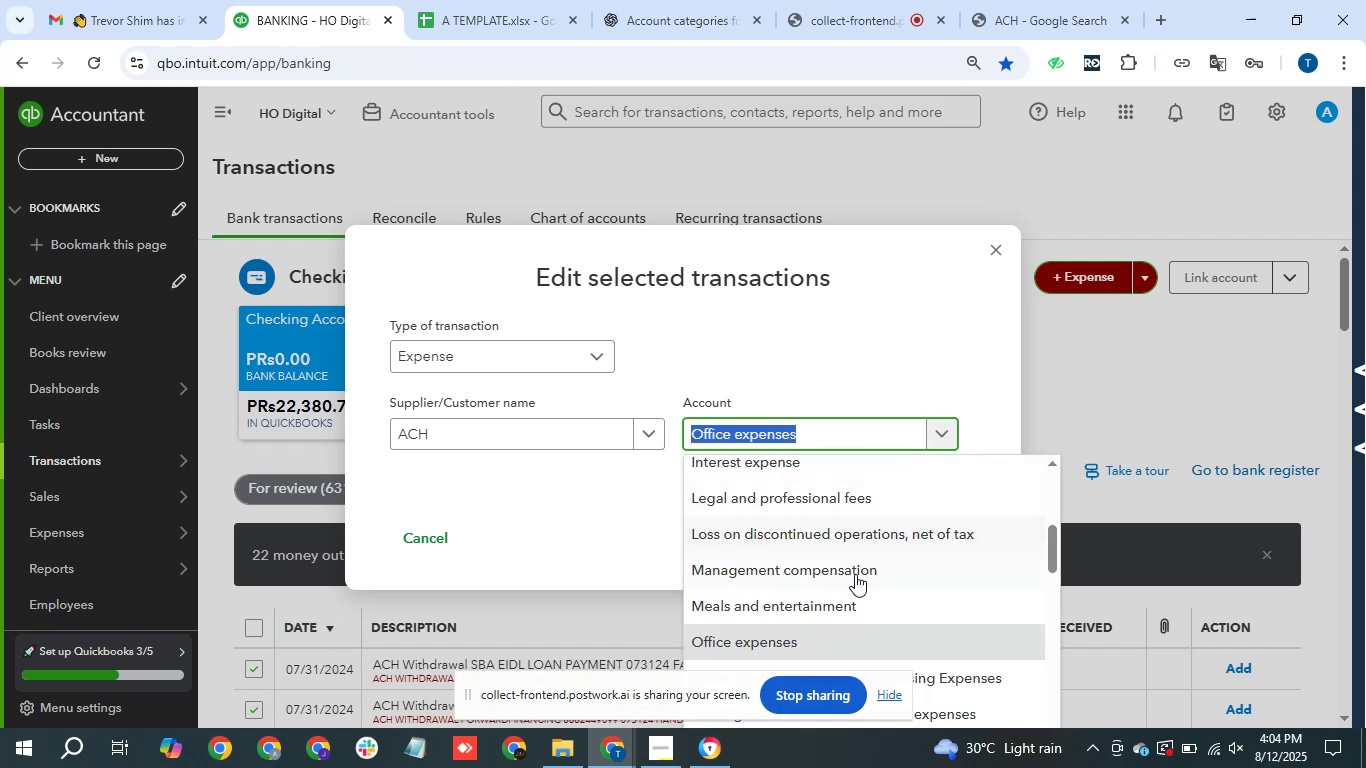 
scroll: coordinate [860, 595], scroll_direction: down, amount: 1.0
 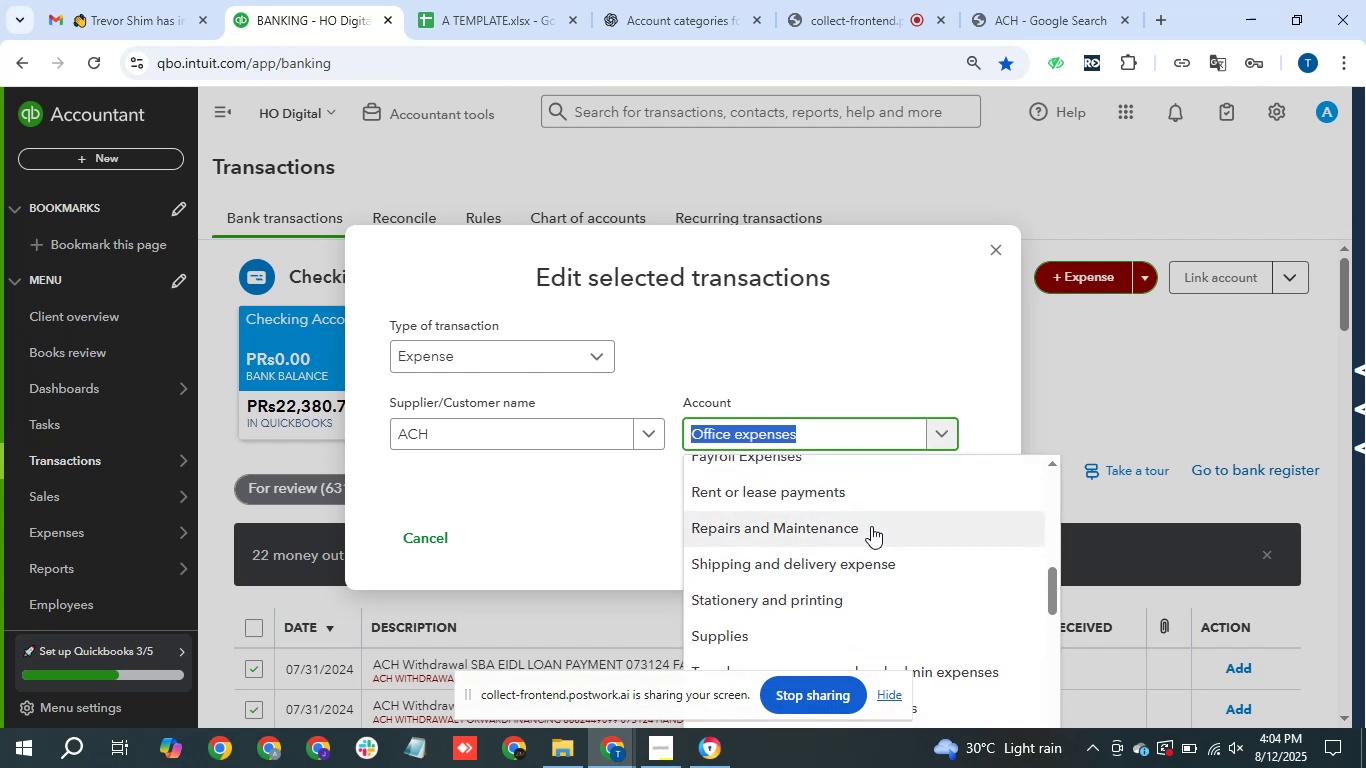 
scroll: coordinate [871, 526], scroll_direction: up, amount: 1.0
 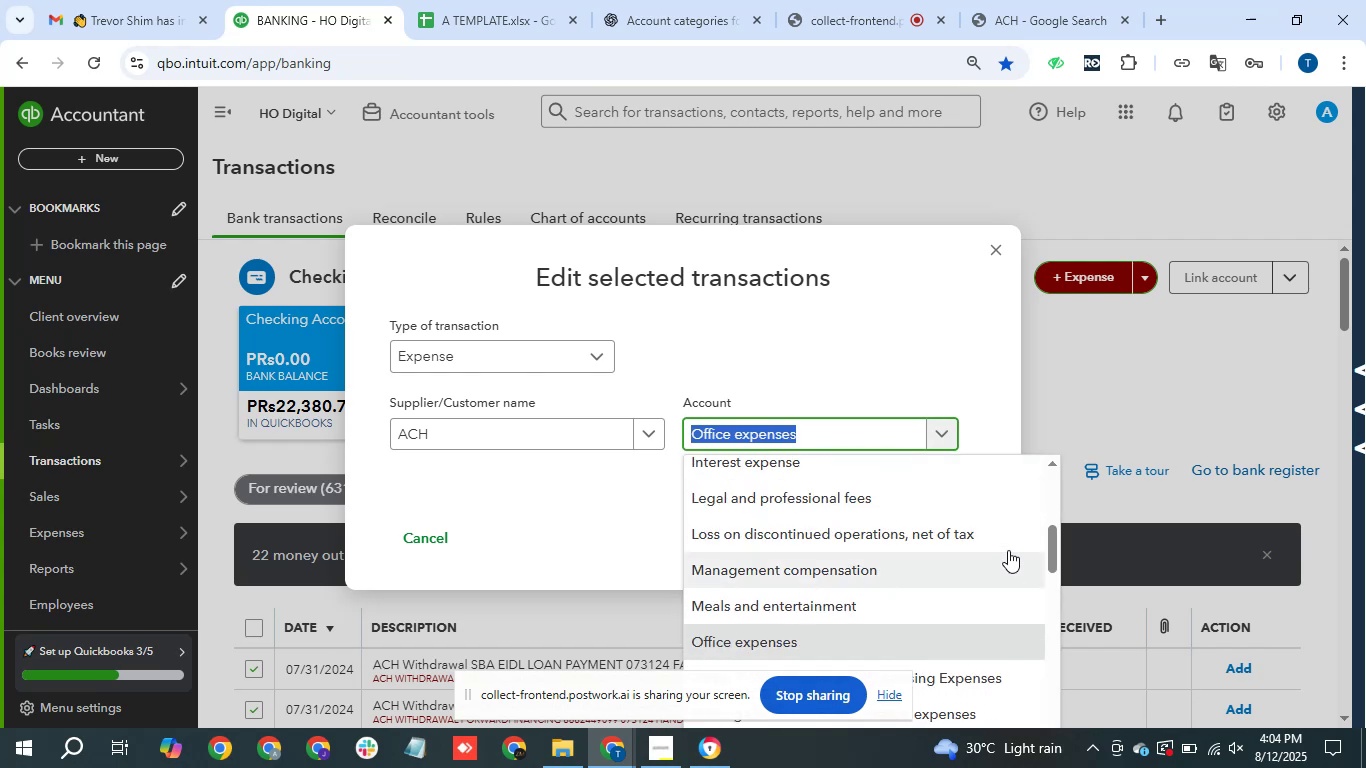 
left_click_drag(start_coordinate=[1053, 543], to_coordinate=[948, 539])
 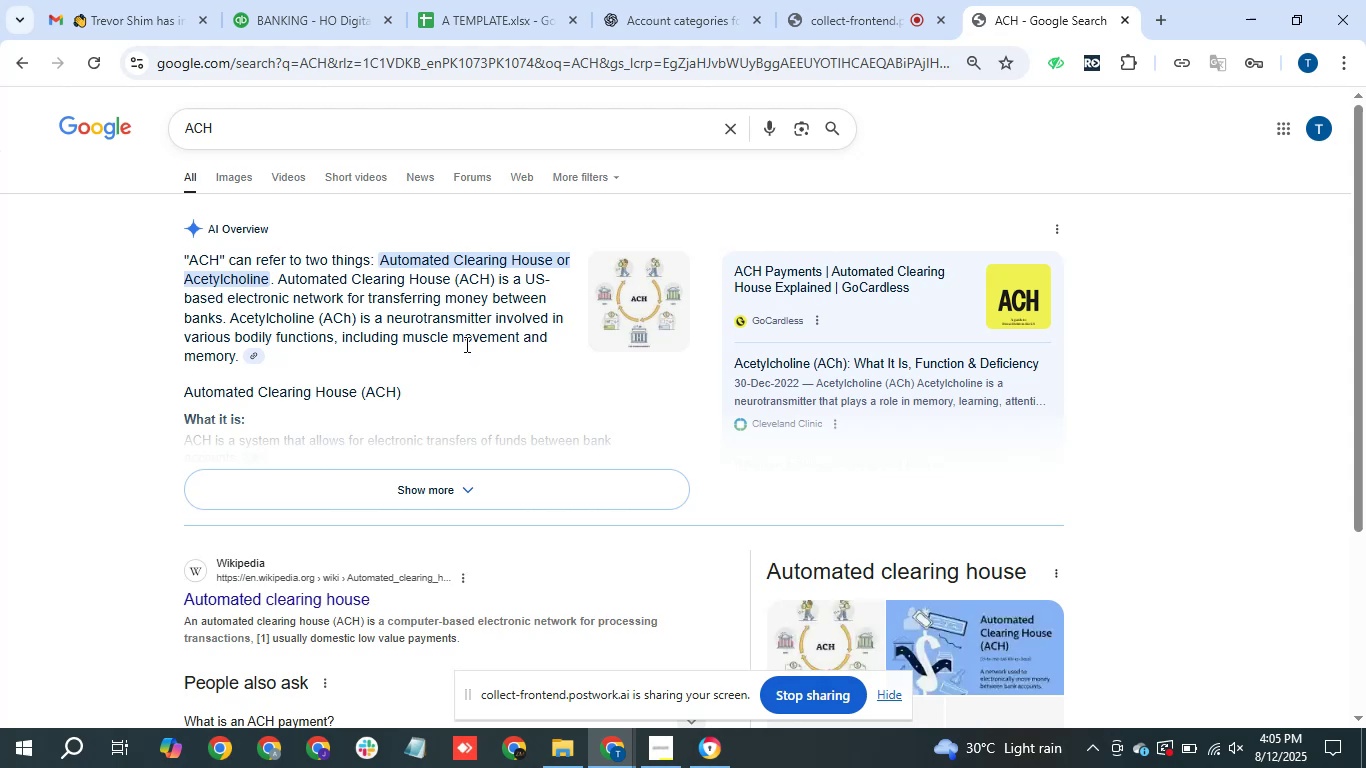 
wait(12.5)
 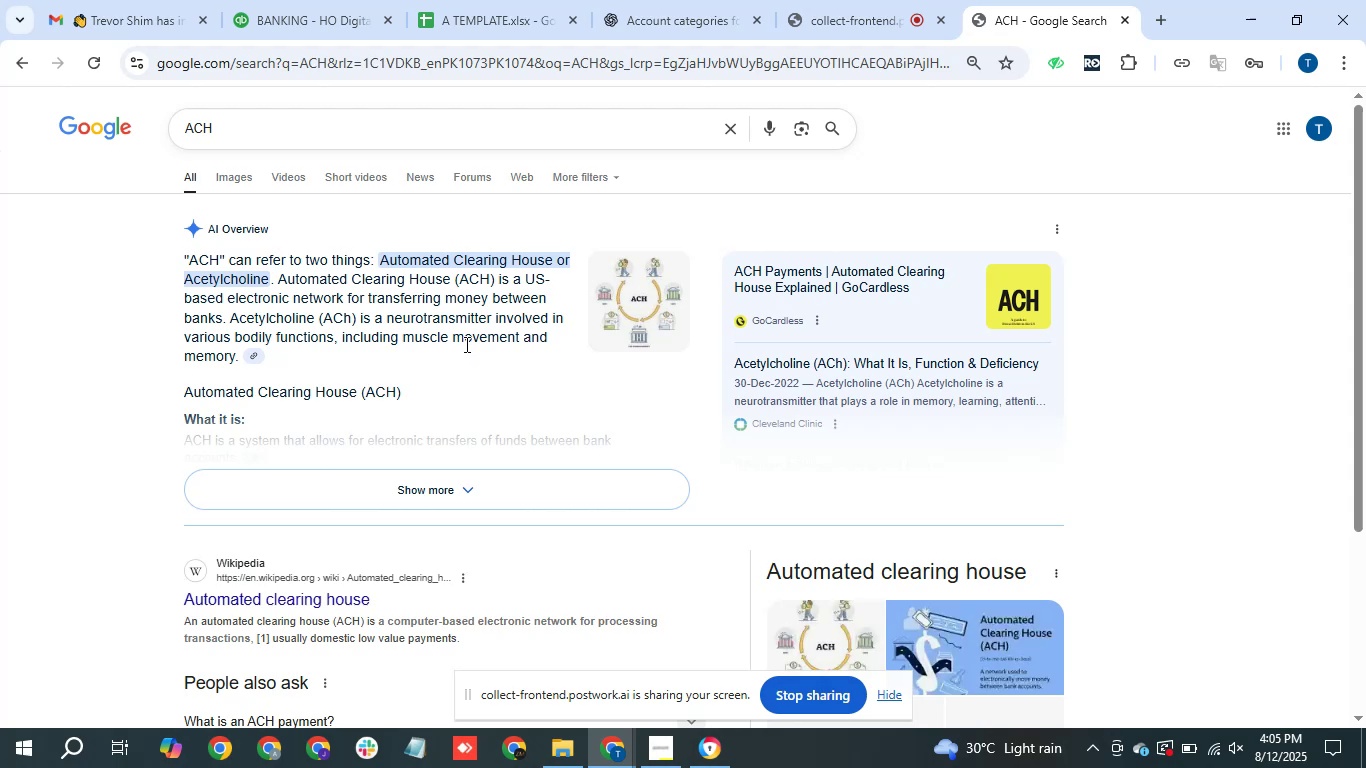 
left_click([329, 0])
 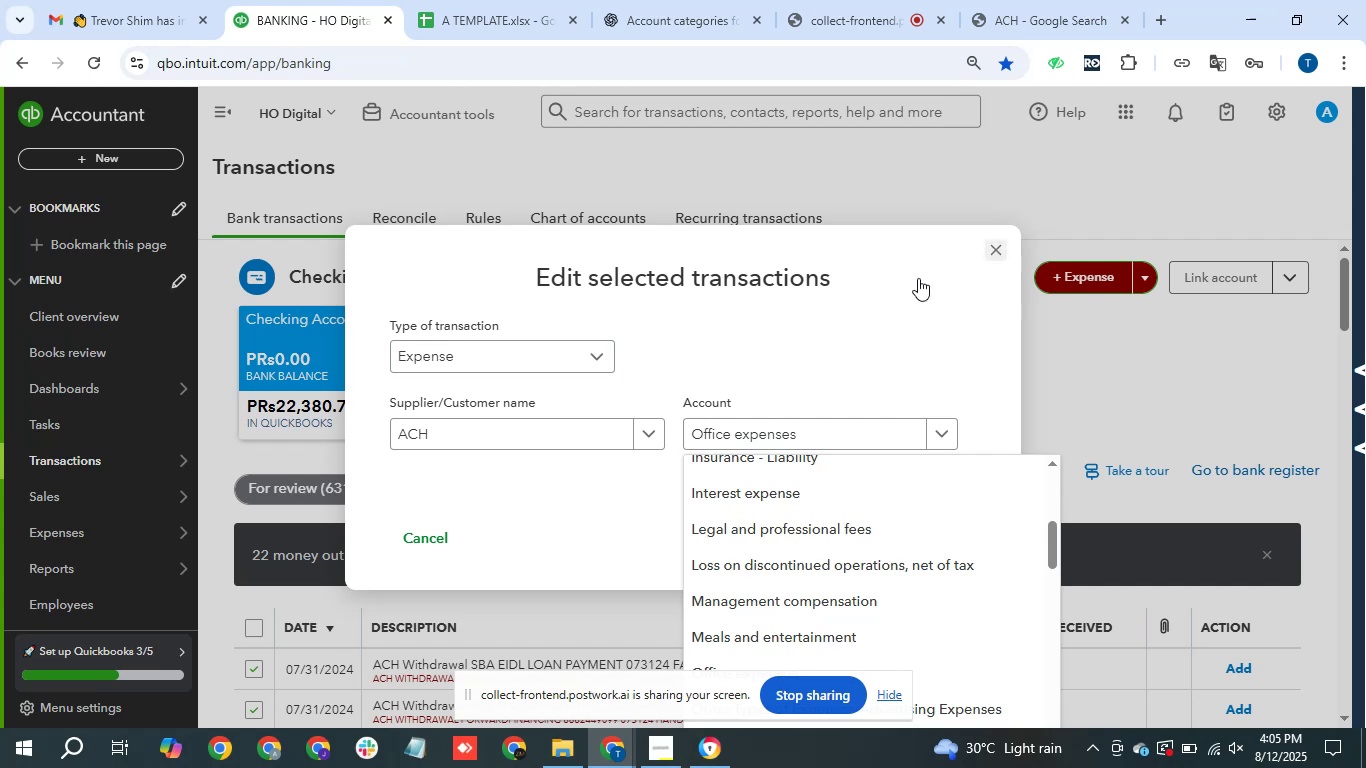 
scroll: coordinate [586, 607], scroll_direction: down, amount: 3.0
 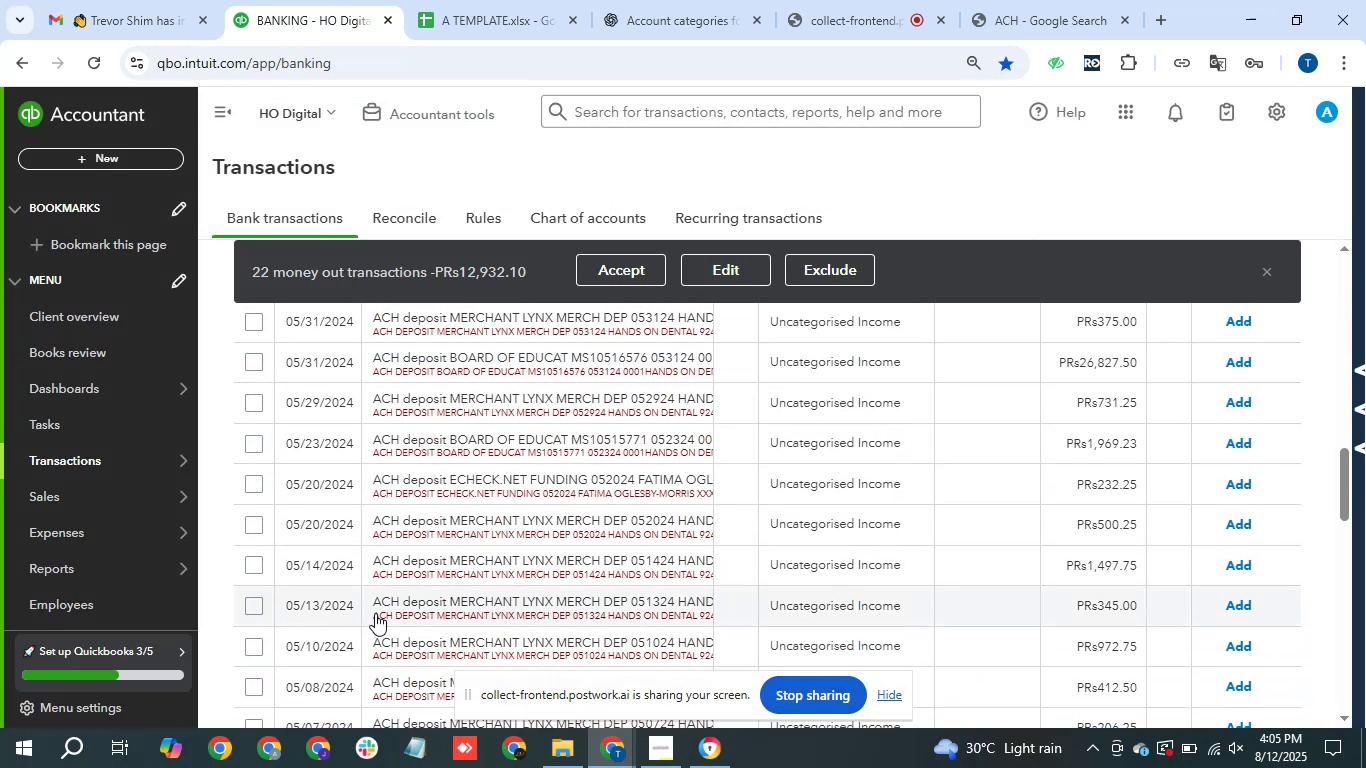 
left_click_drag(start_coordinate=[371, 605], to_coordinate=[1046, 0])
 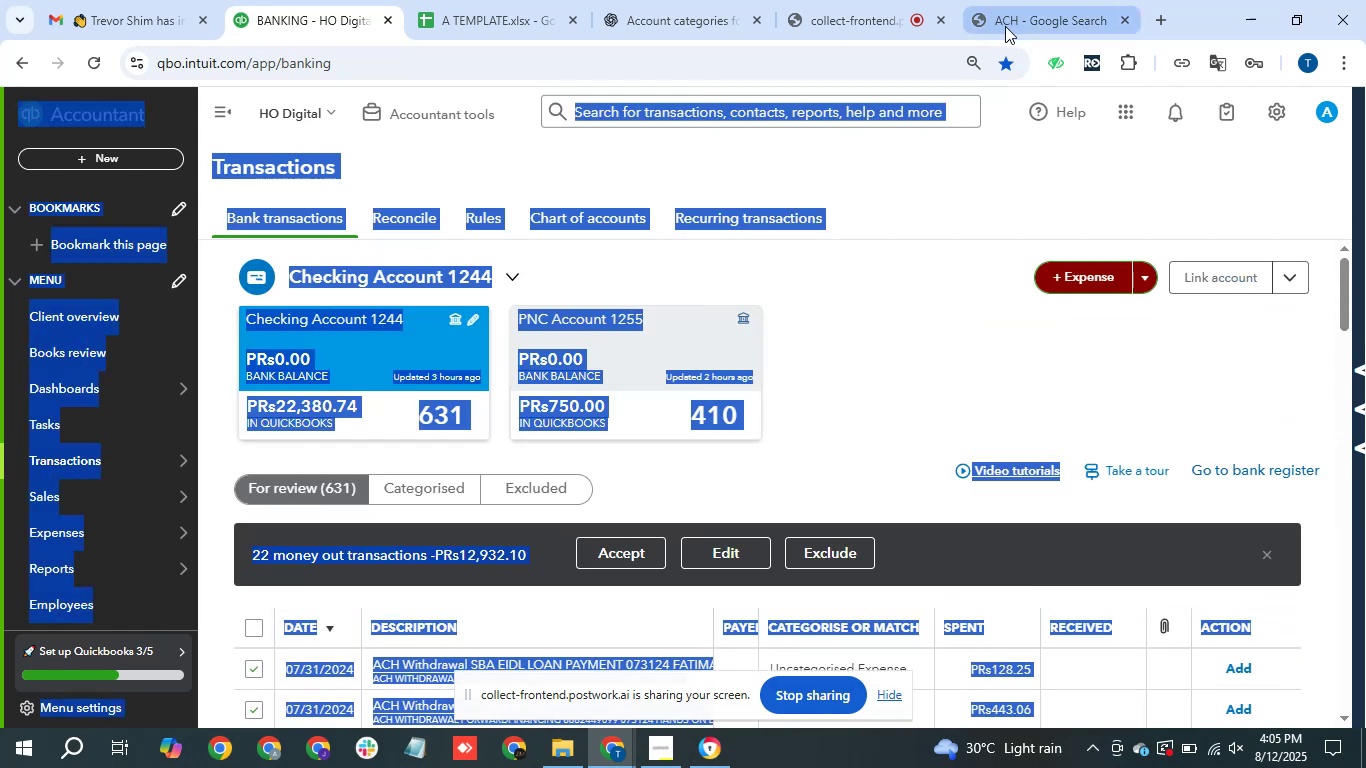 
key(Control+C)
 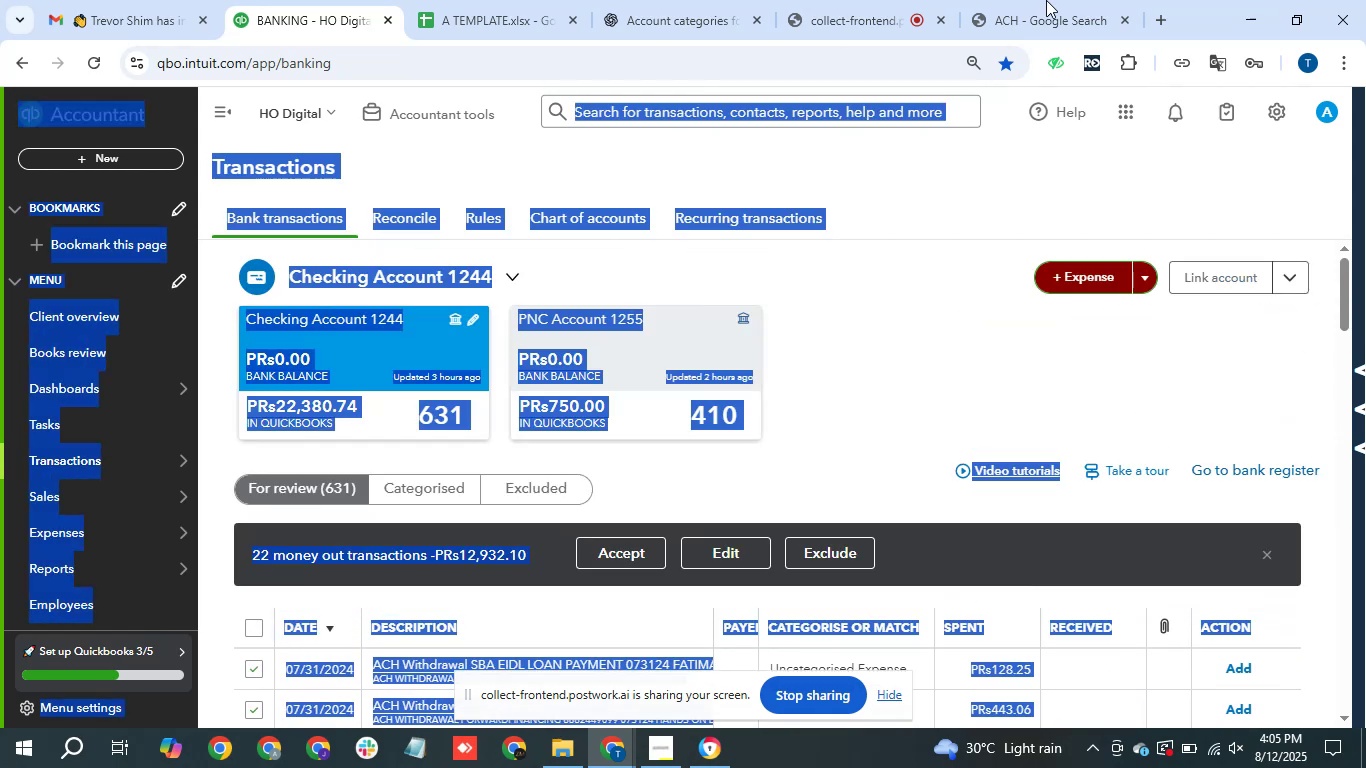 
left_click([1005, 26])
 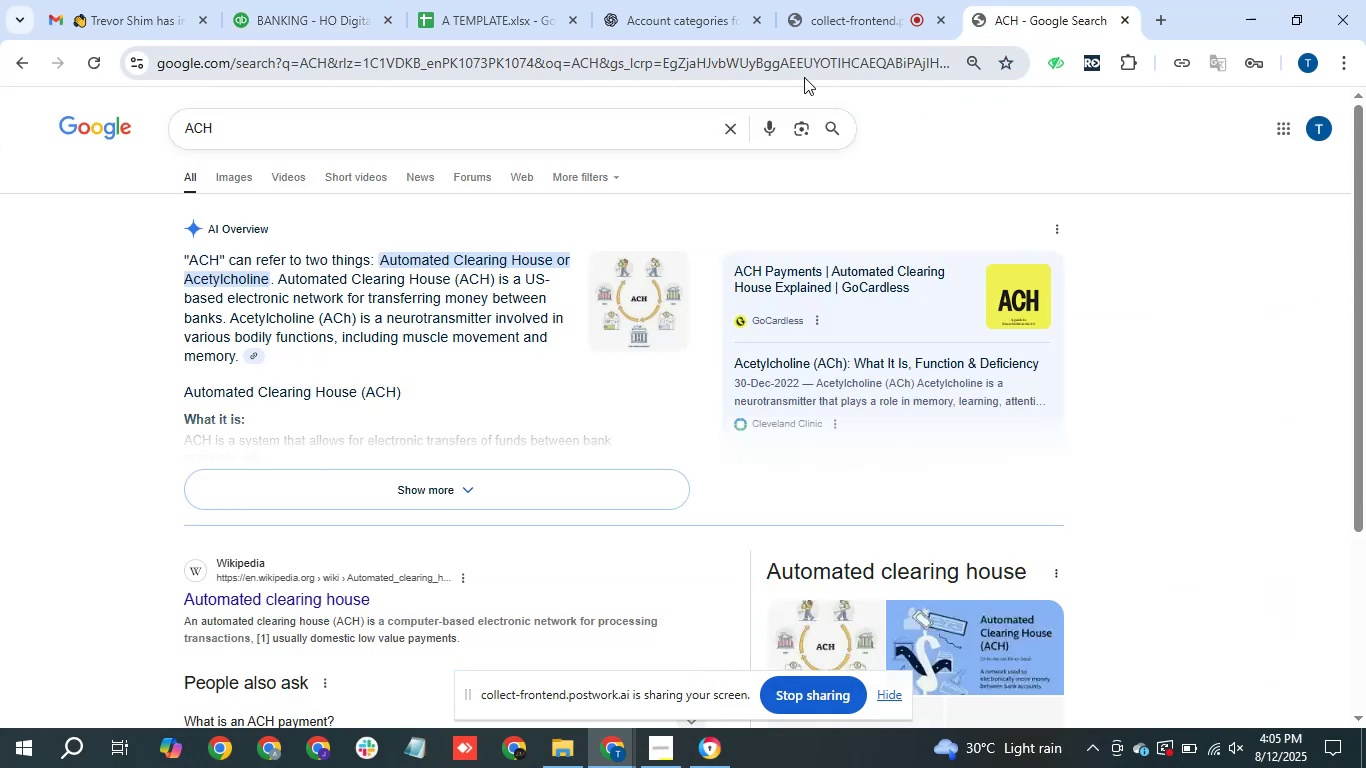 
left_click([804, 77])
 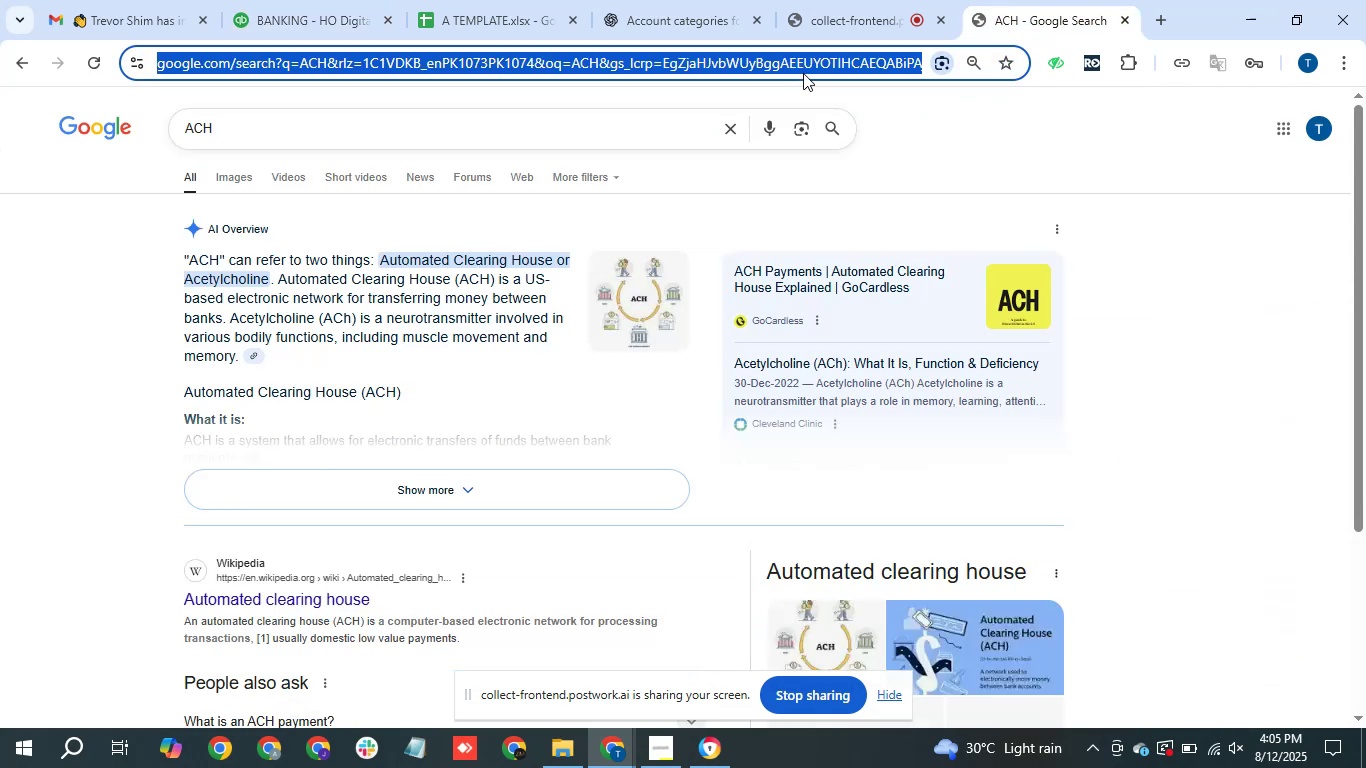 
key(Control+V)
 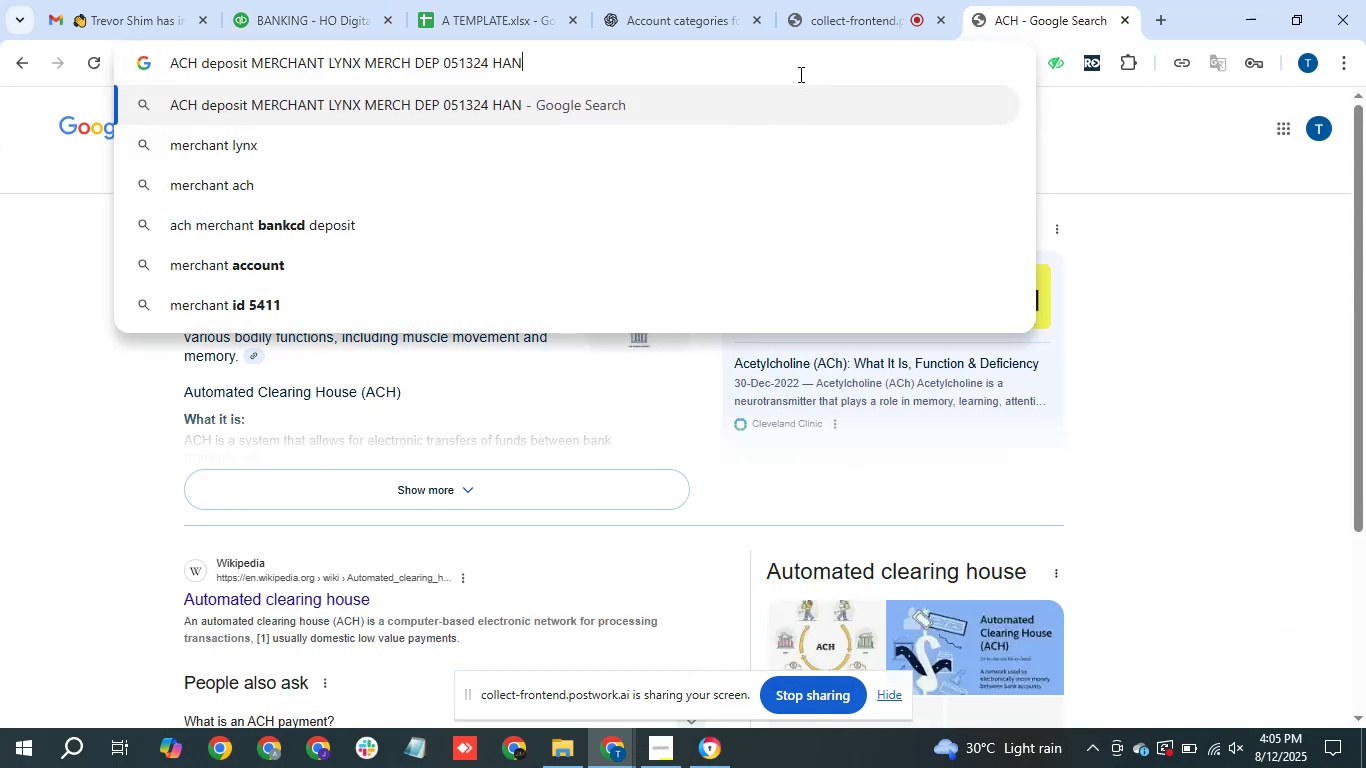 
hold_key(key=Backspace, duration=0.68)
 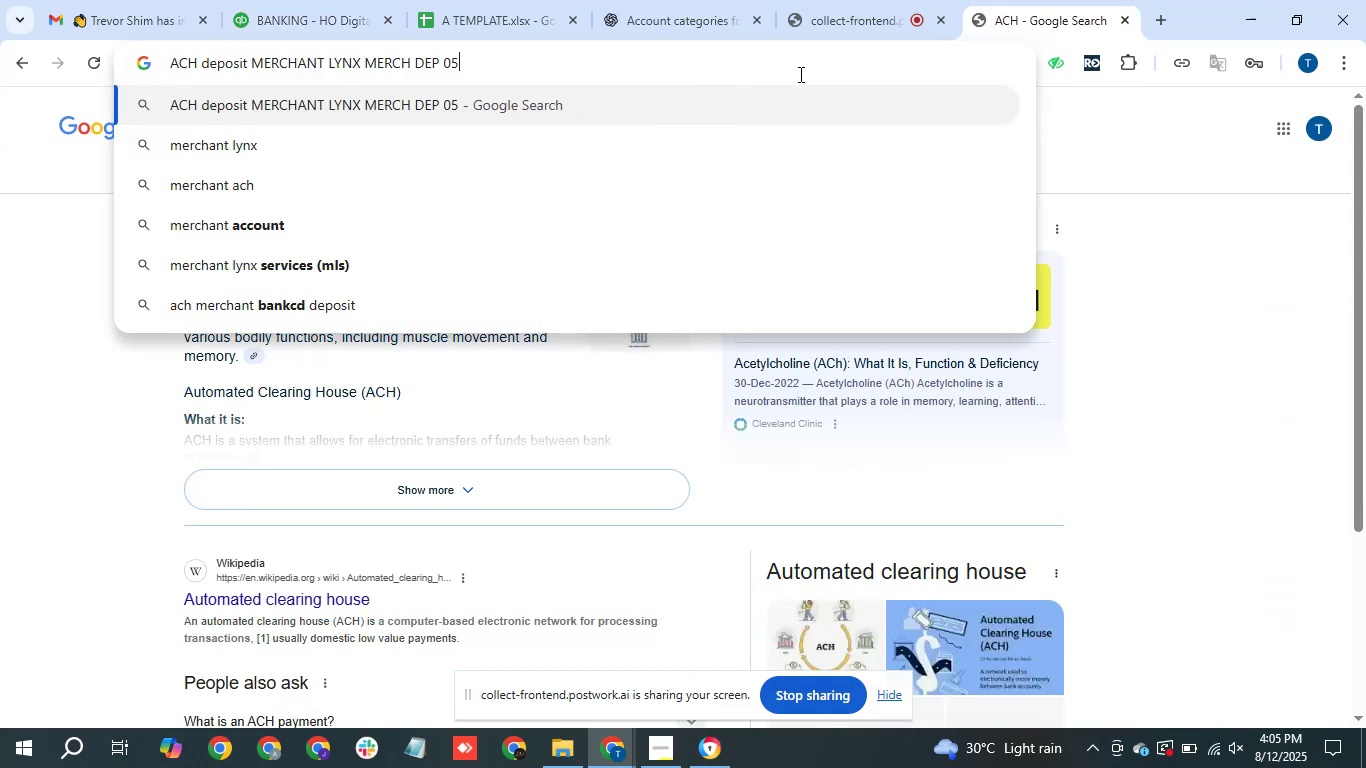 
key(Backspace)
 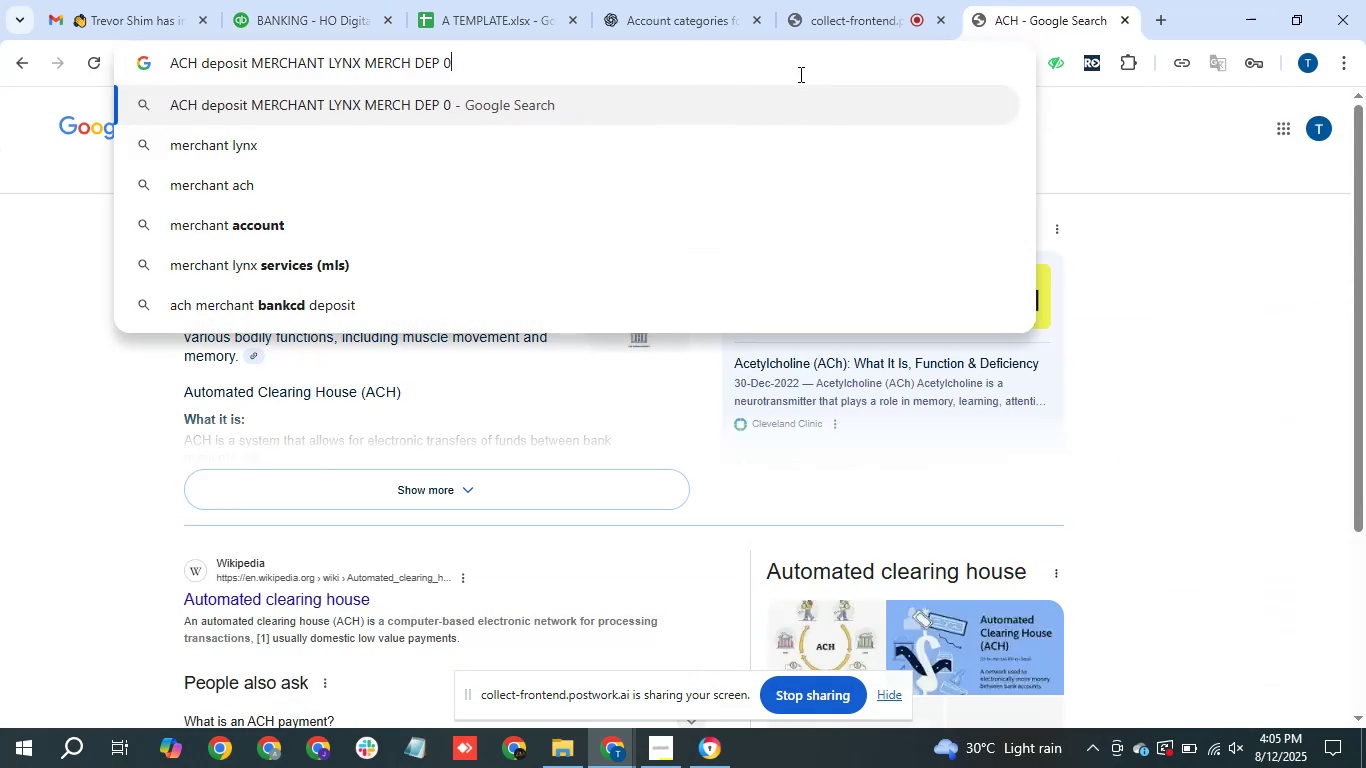 
key(Backspace)
 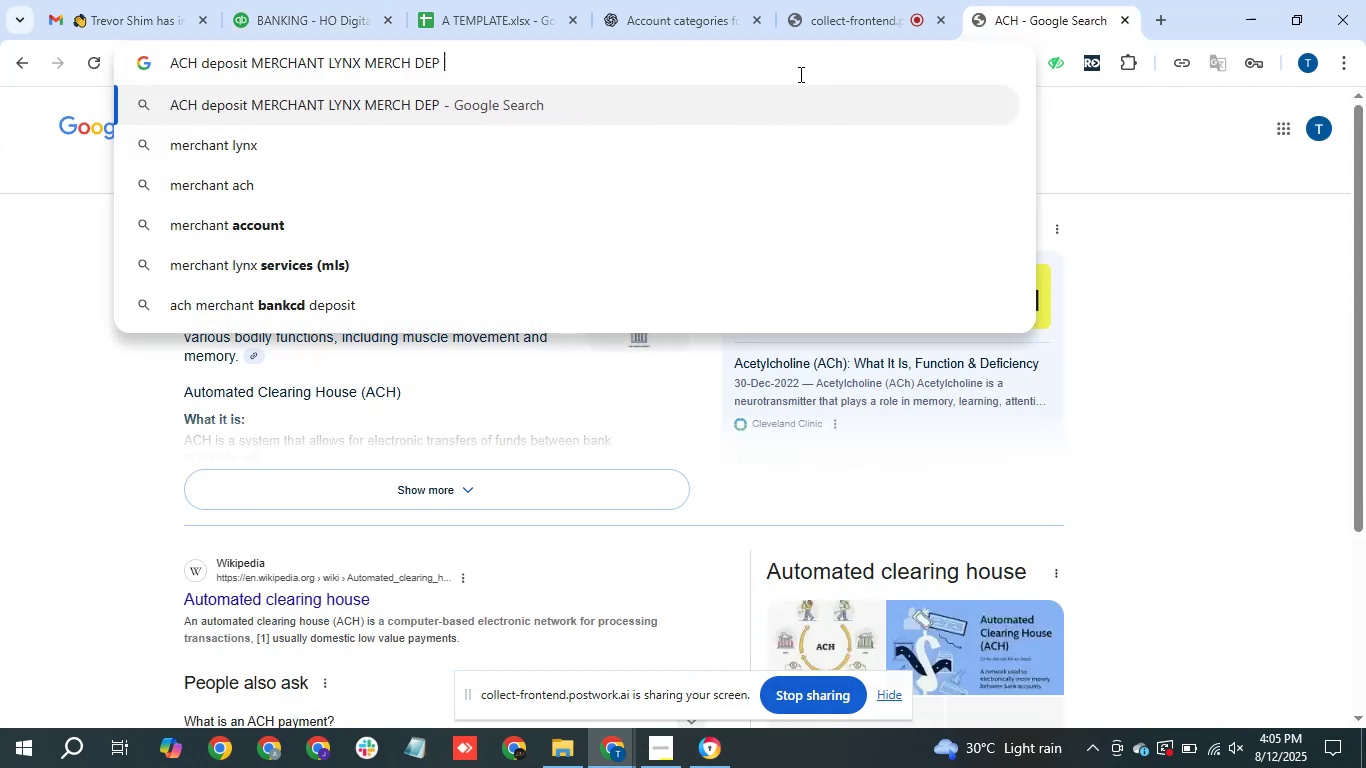 
key(Backspace)
 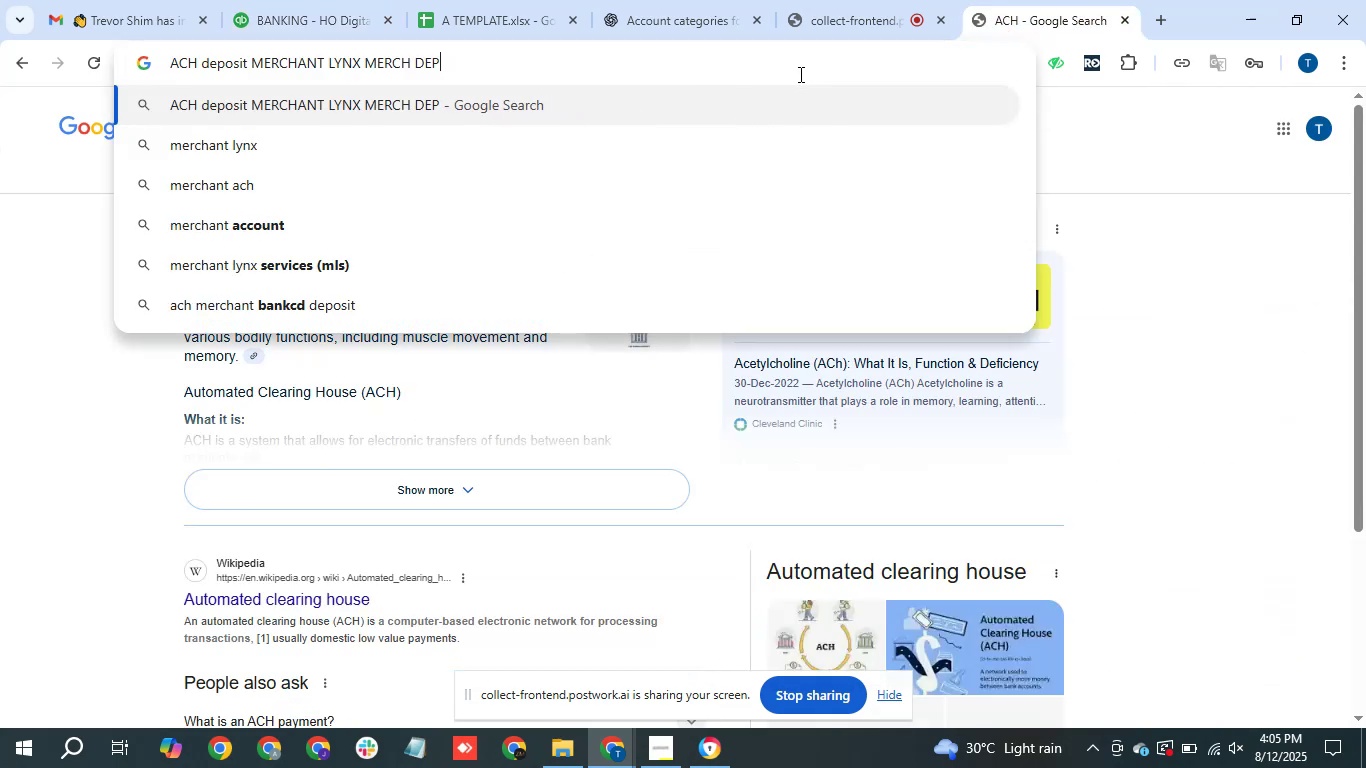 
key(Backspace)
 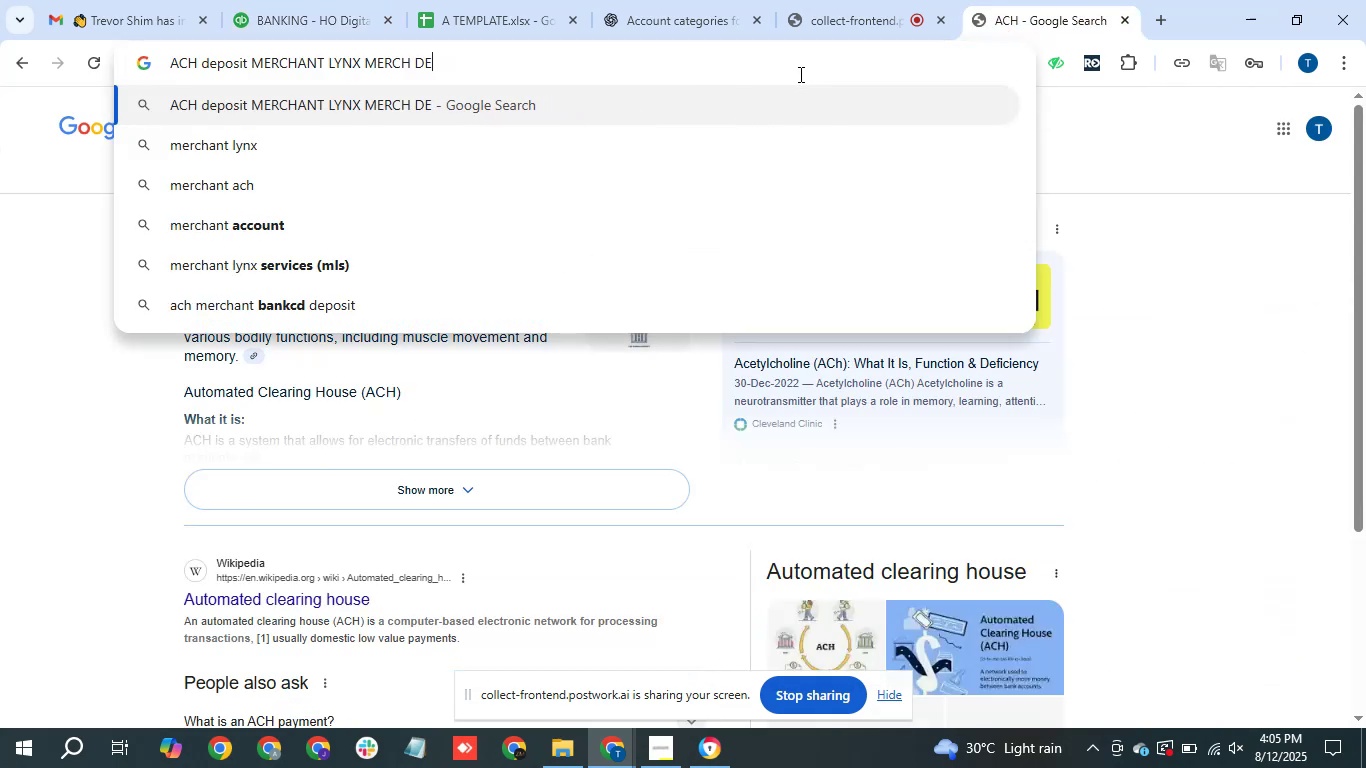 
key(Backspace)
 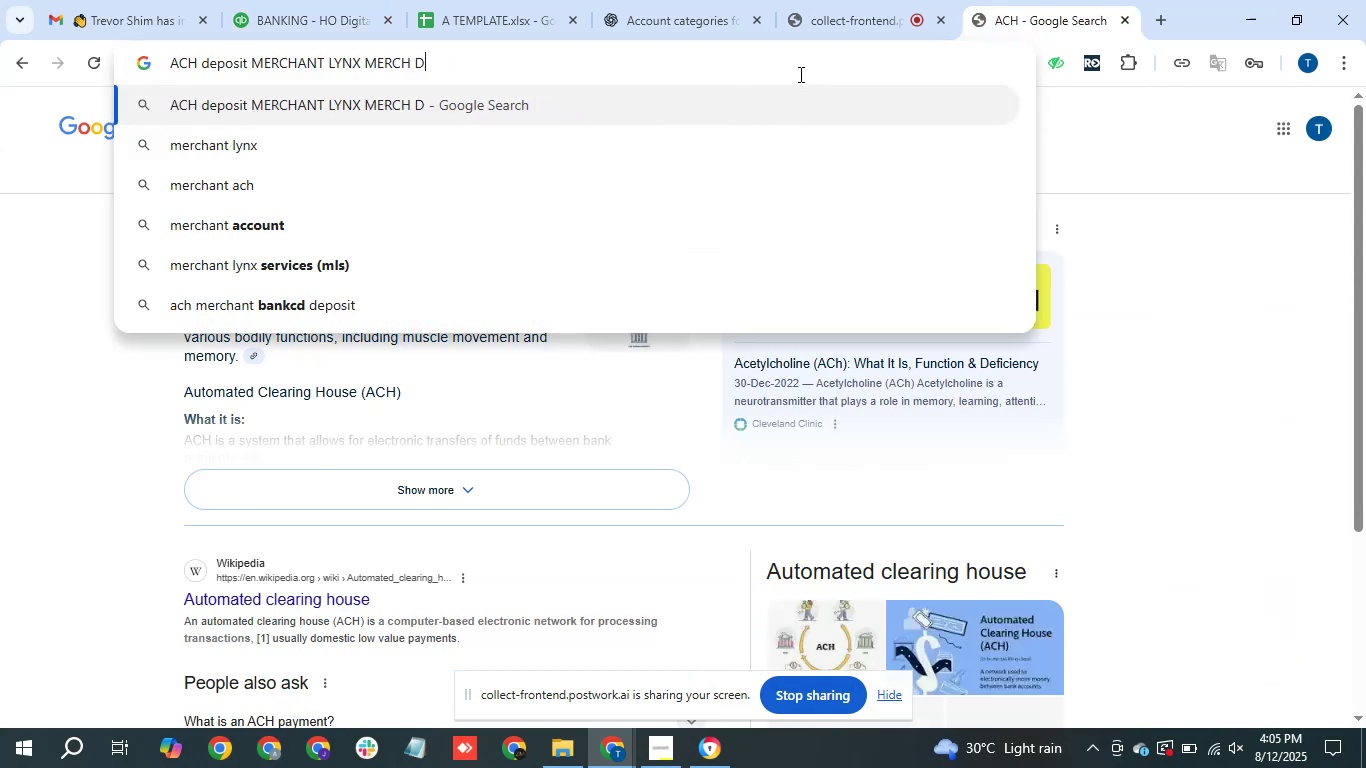 
key(Backspace)
 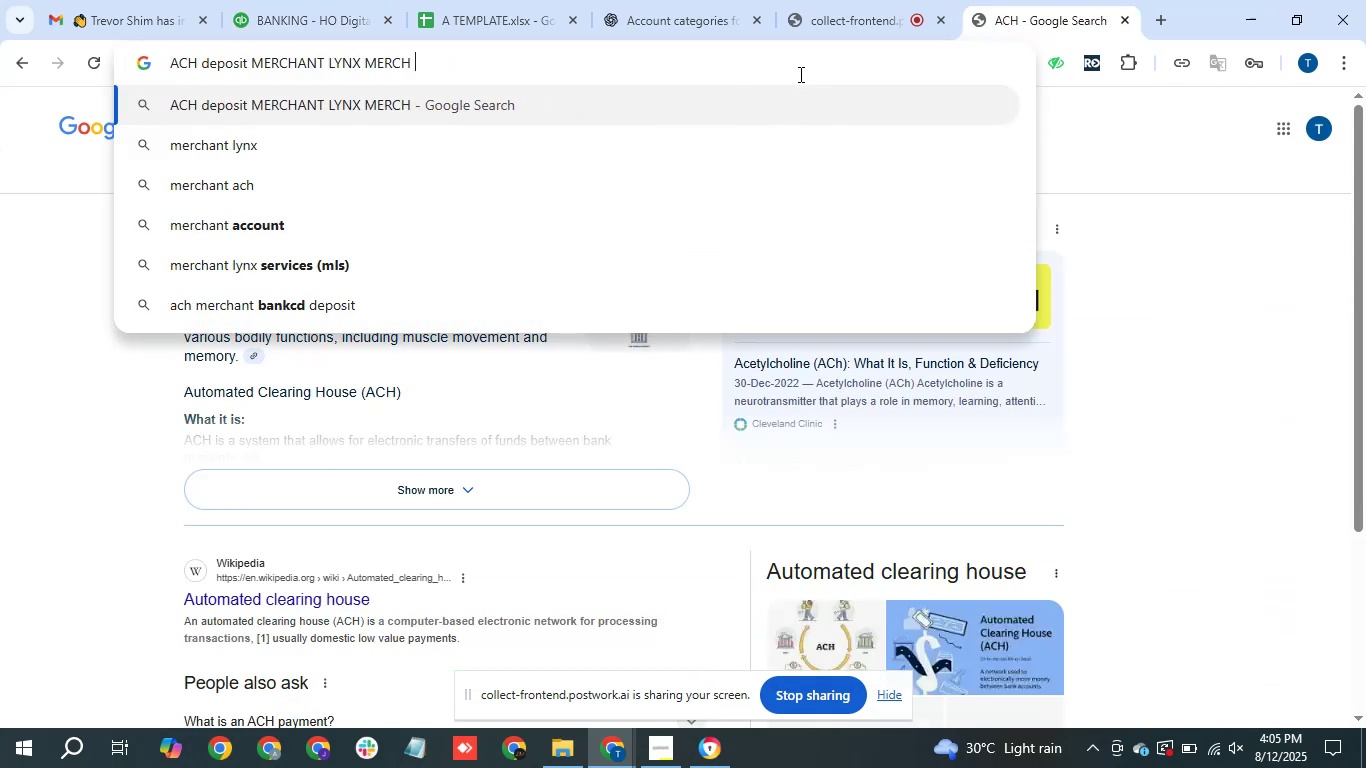 
key(Backspace)
 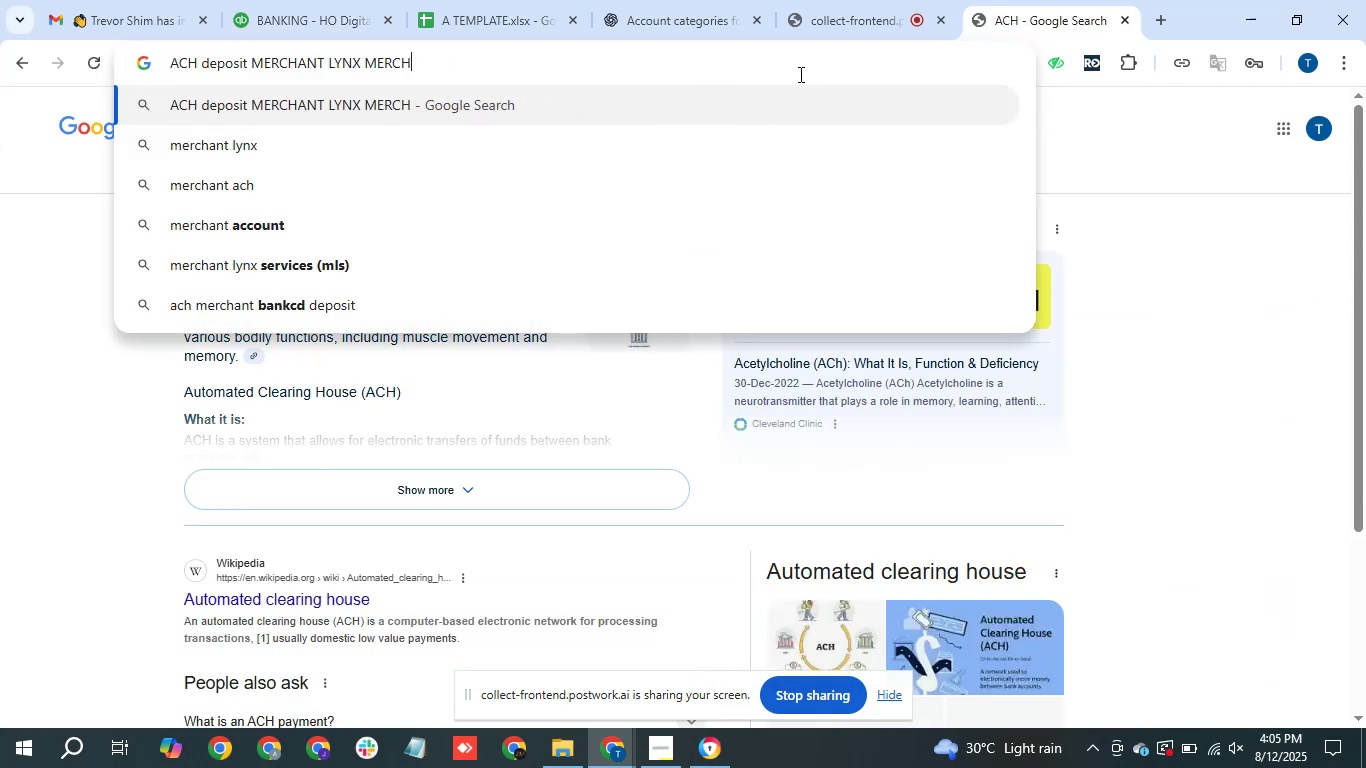 
key(Backspace)
 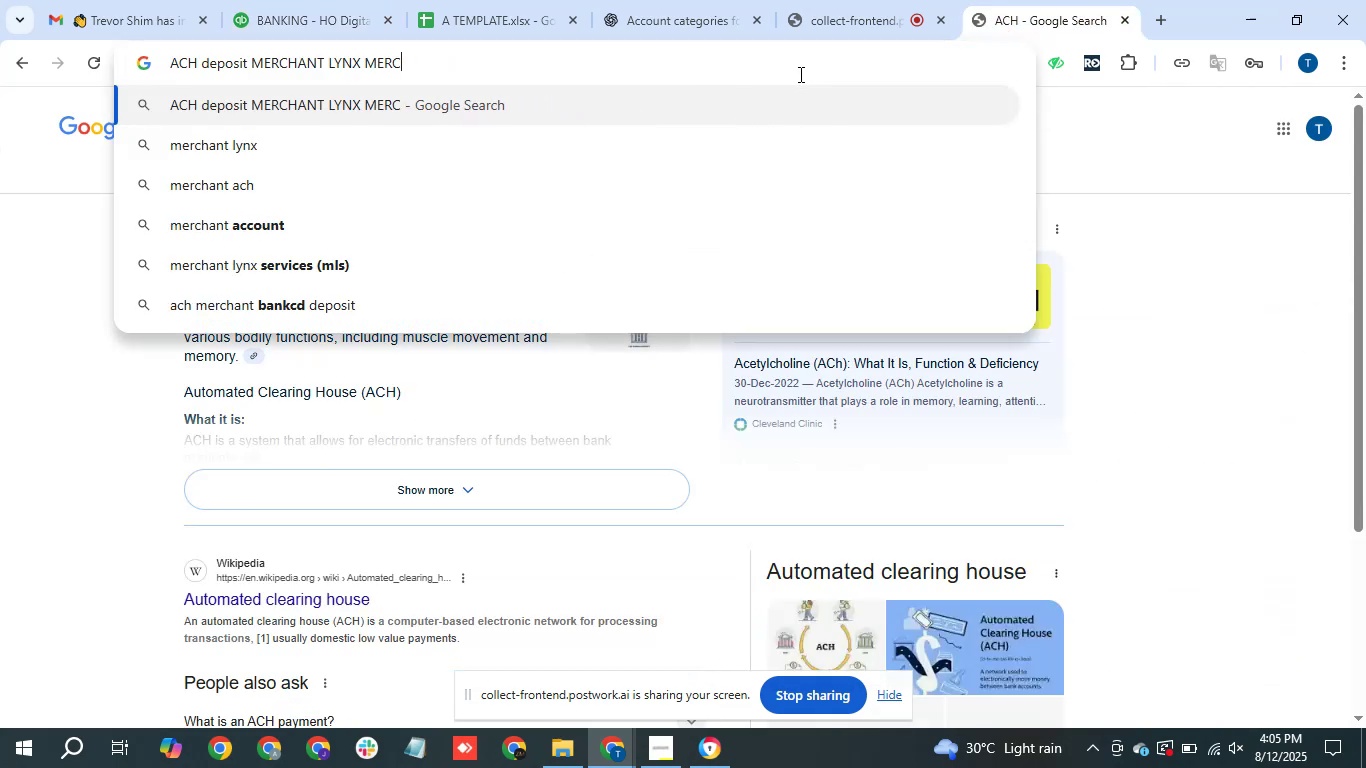 
key(Backspace)
 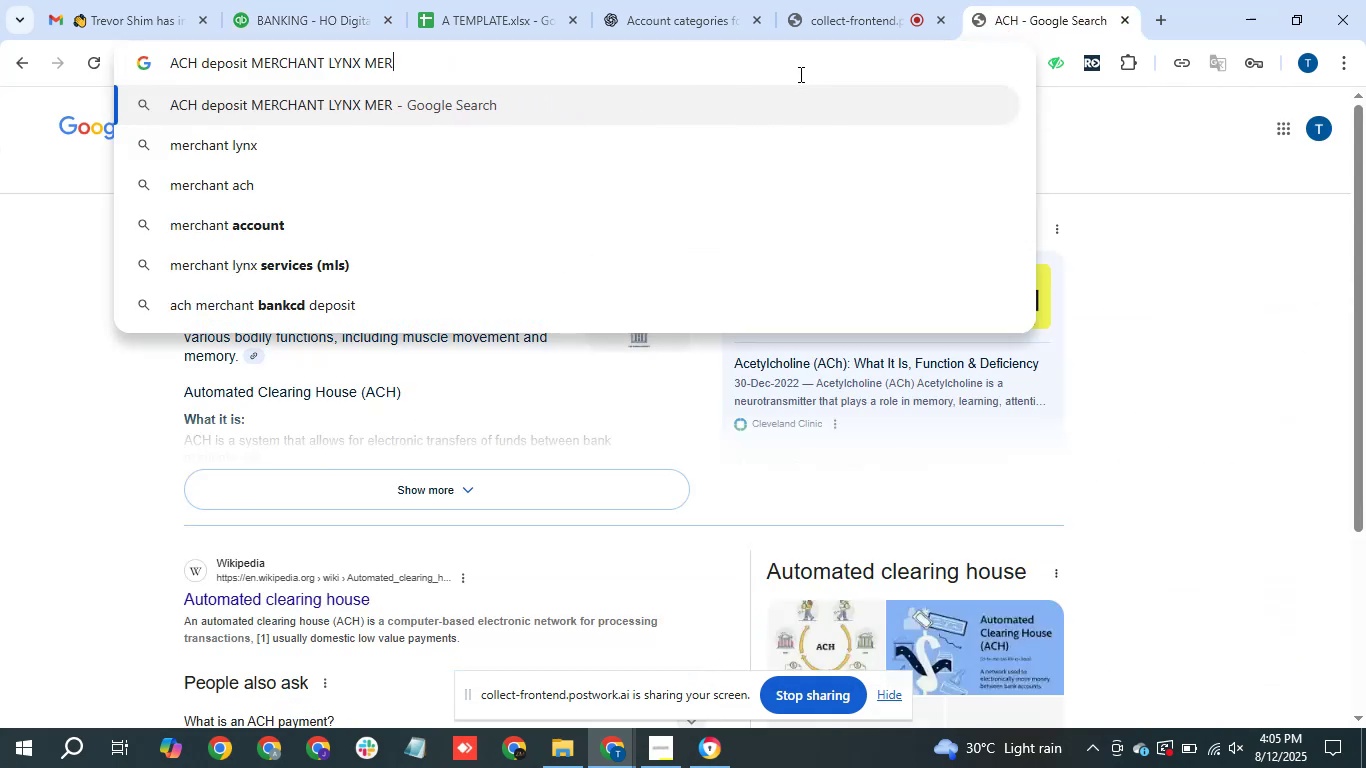 
key(Backspace)
 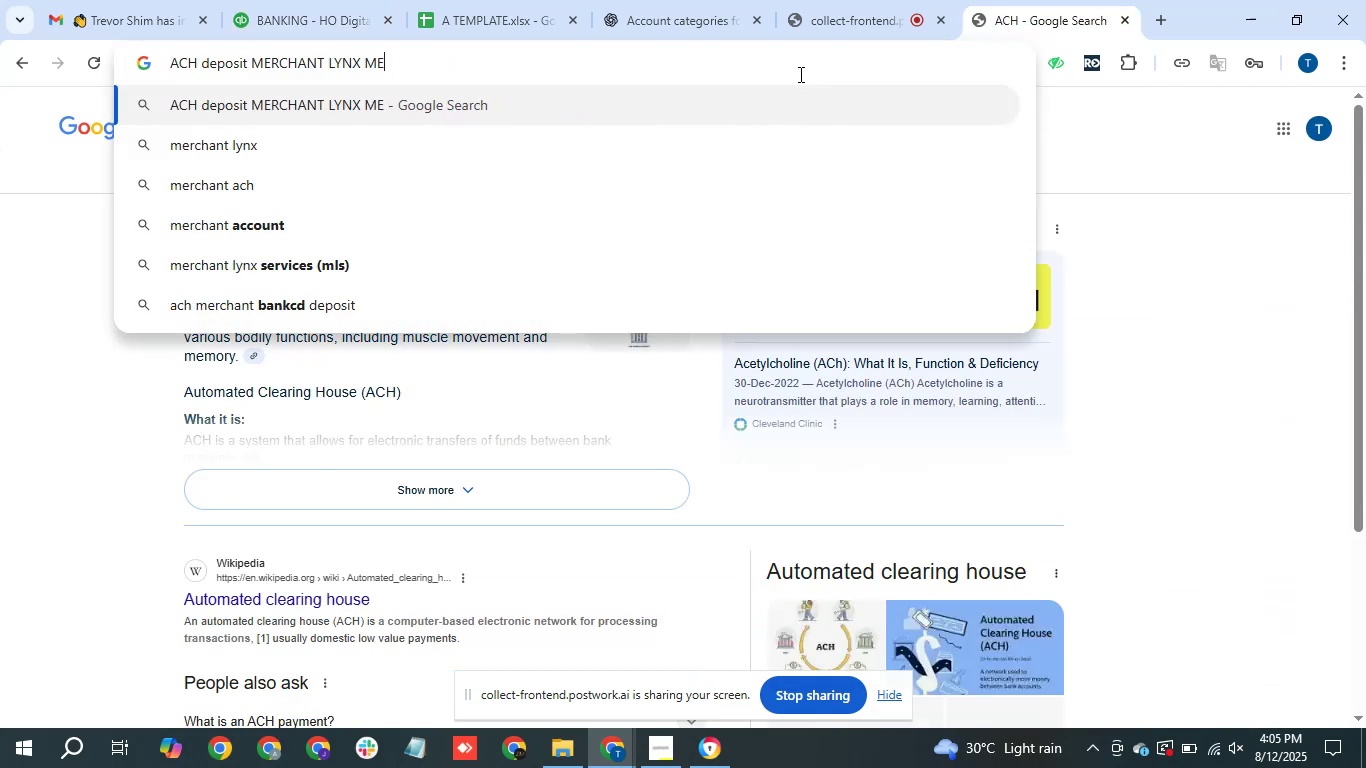 
key(Backspace)
 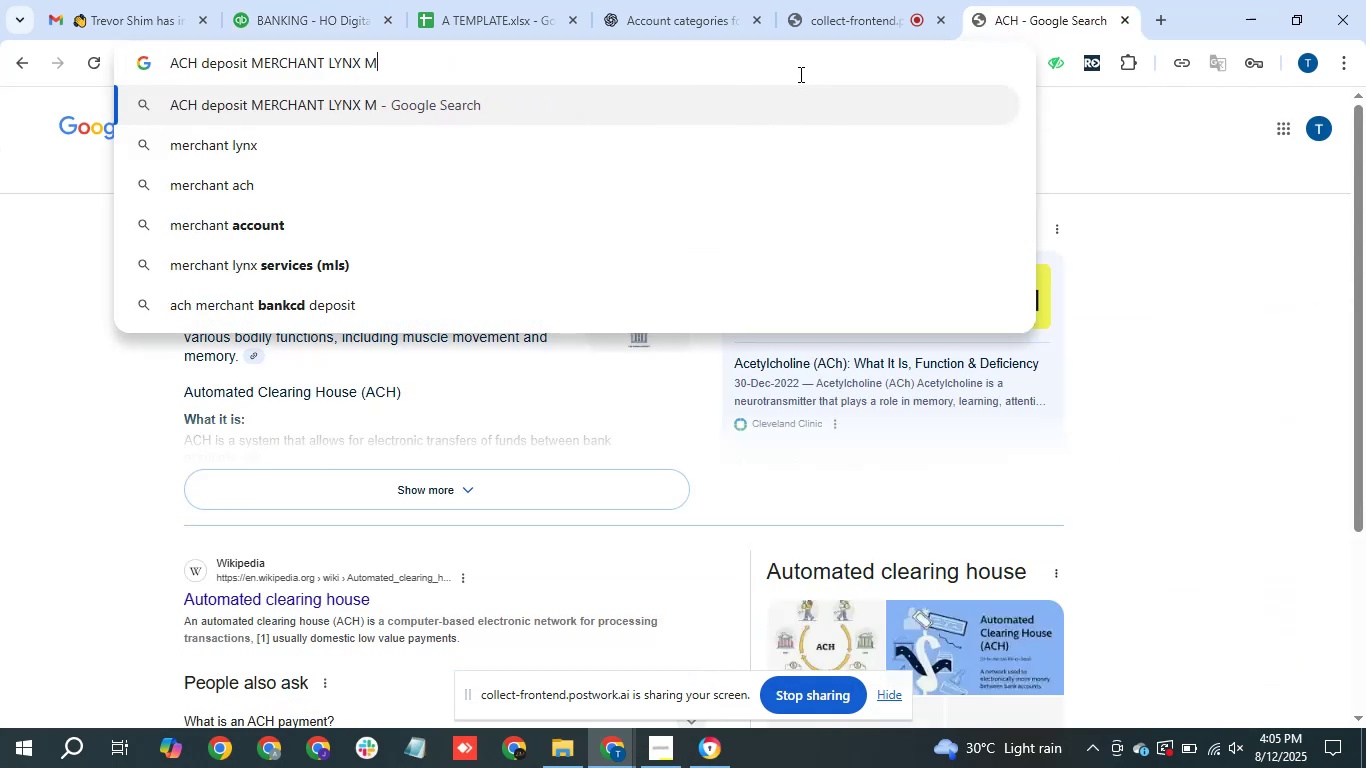 
key(Backspace)
 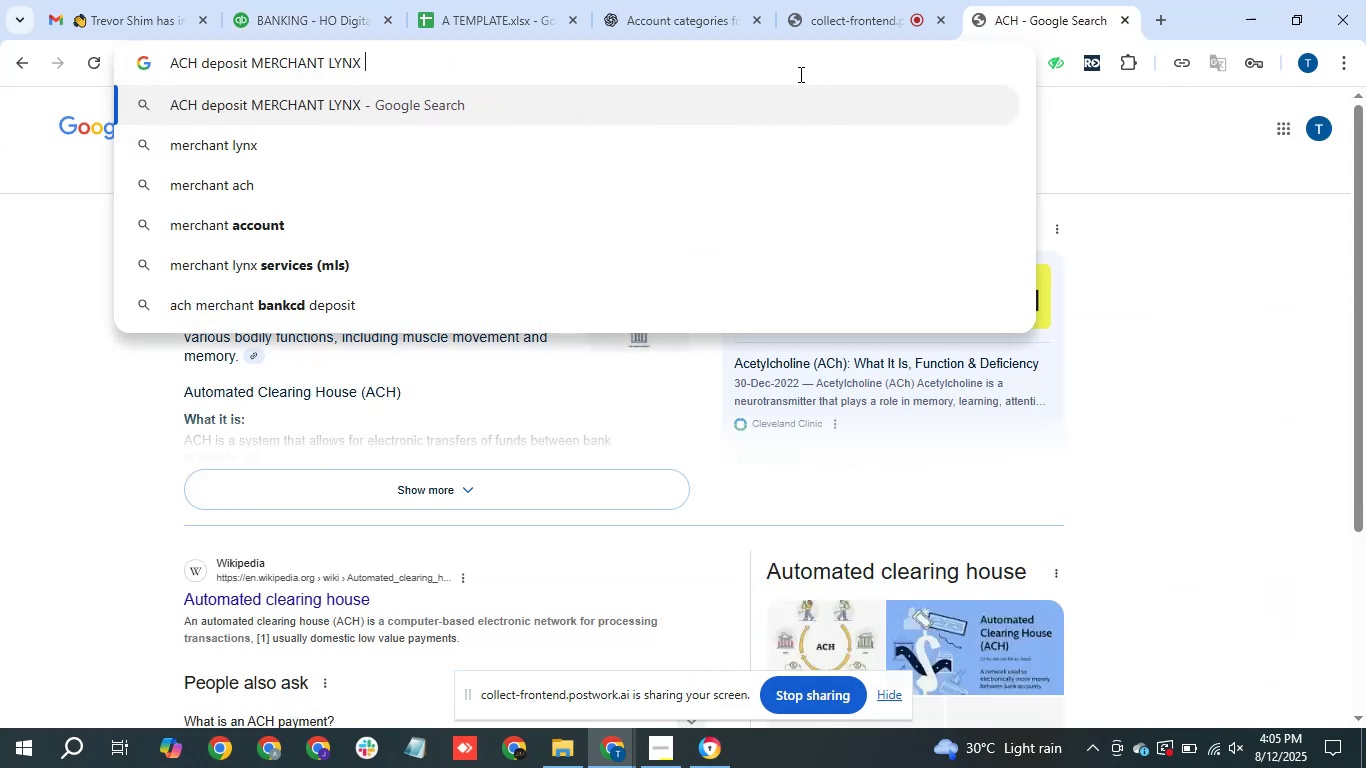 
key(Backspace)
 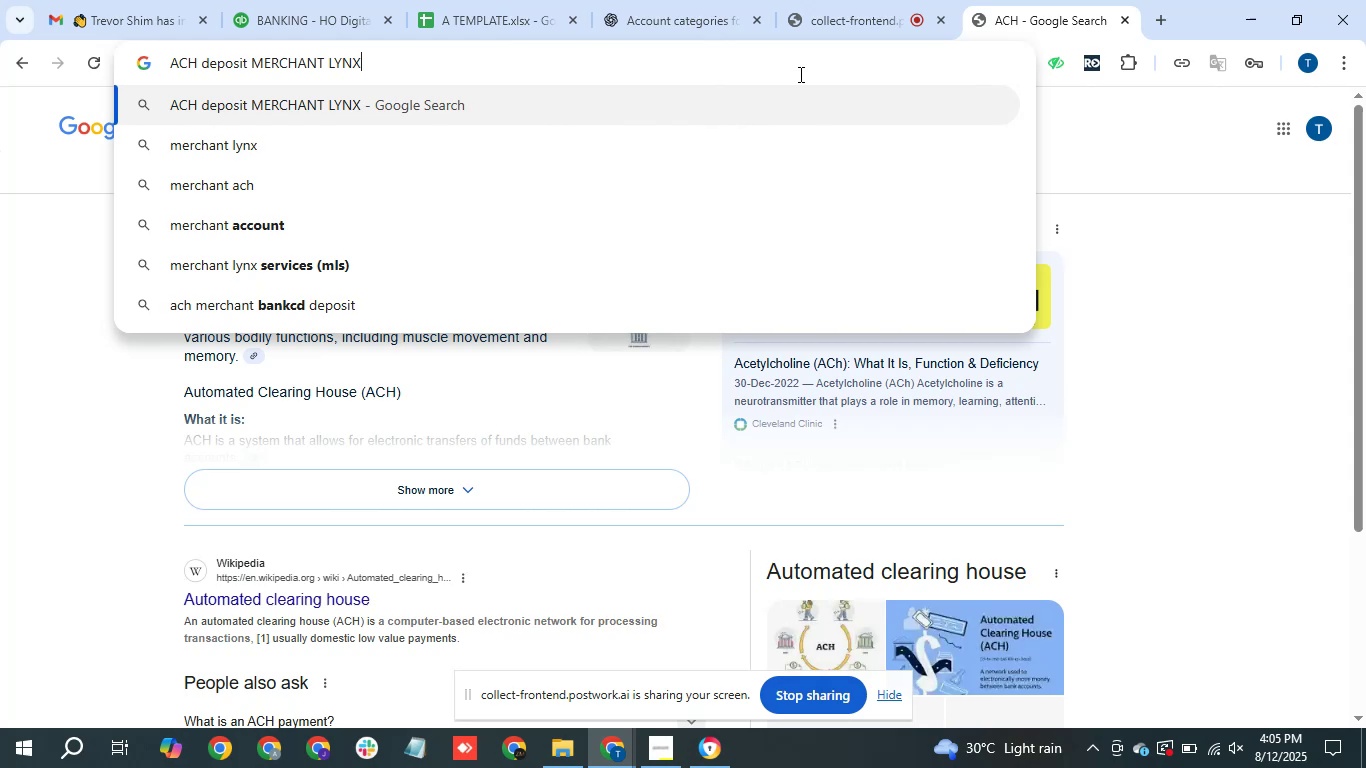 
key(Enter)
 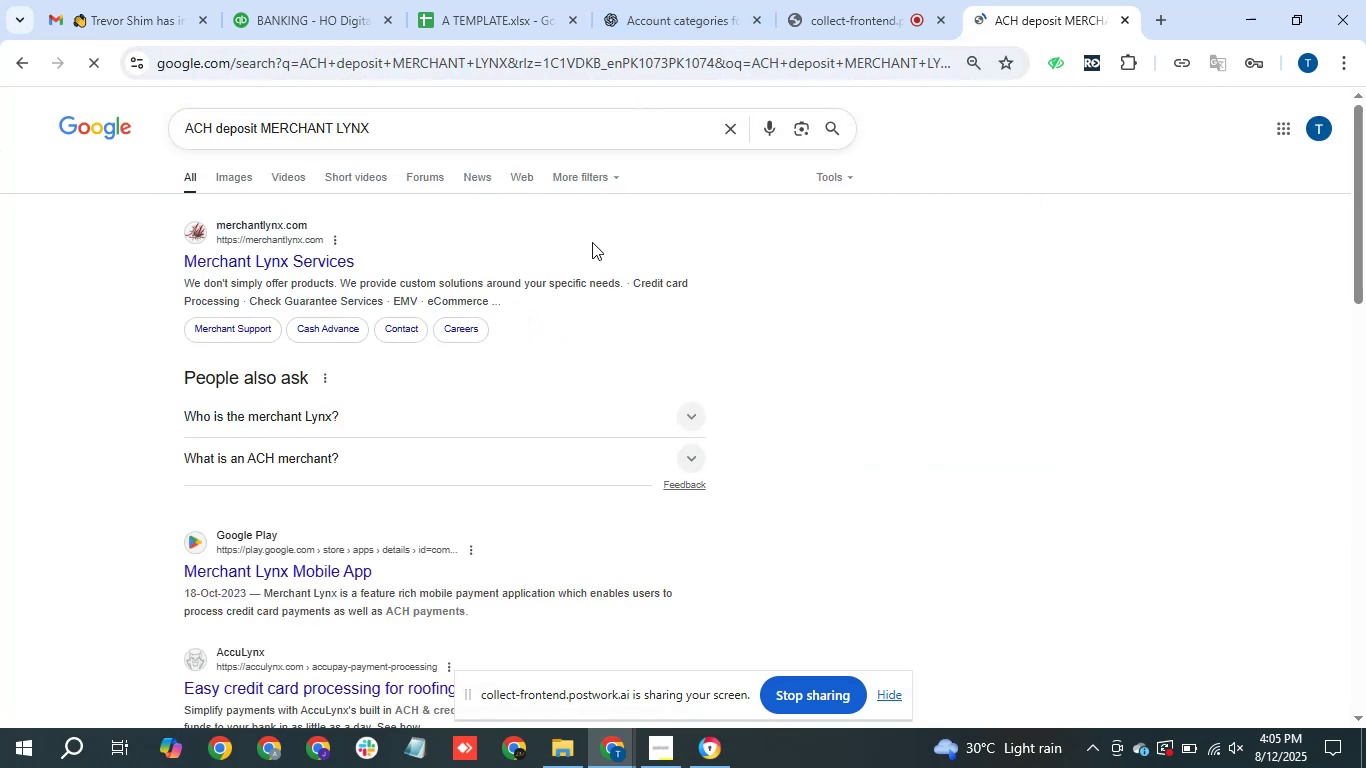 
wait(6.85)
 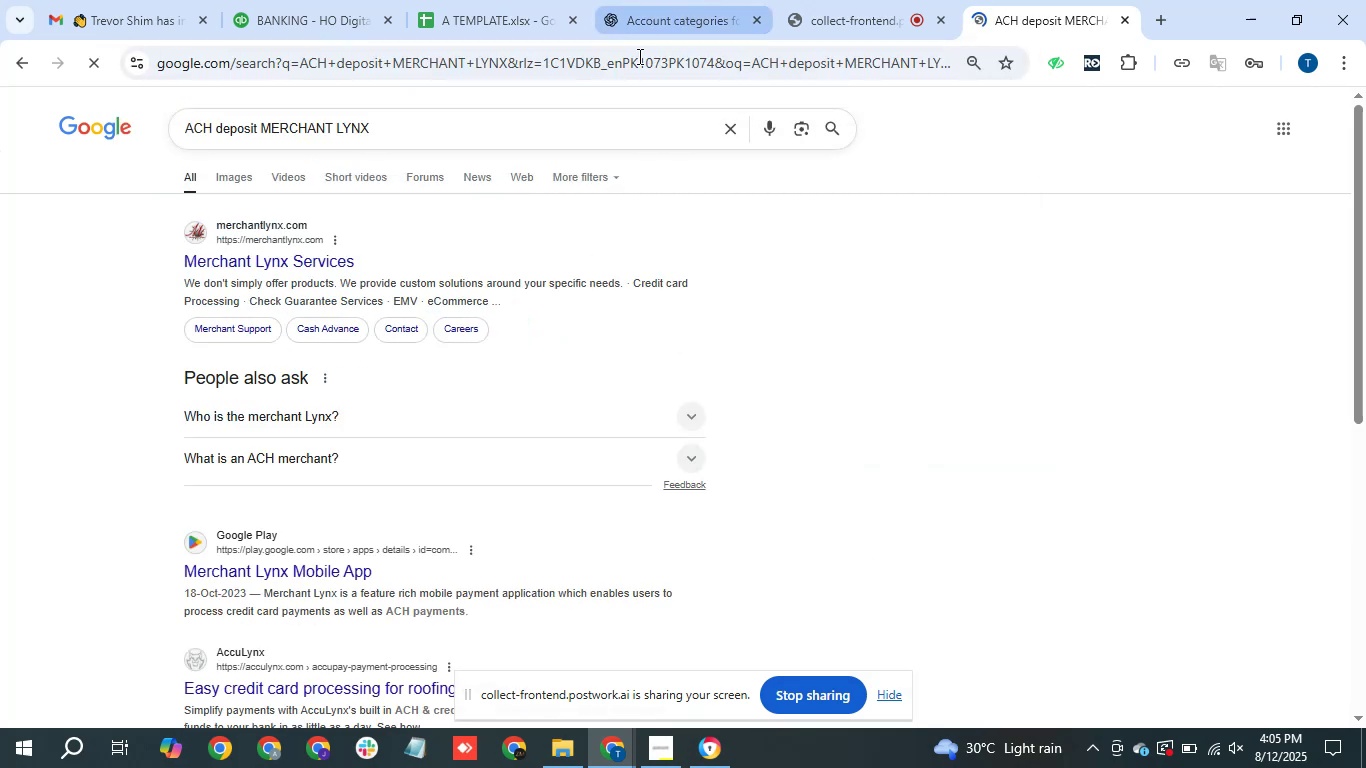 
left_click([307, 0])
 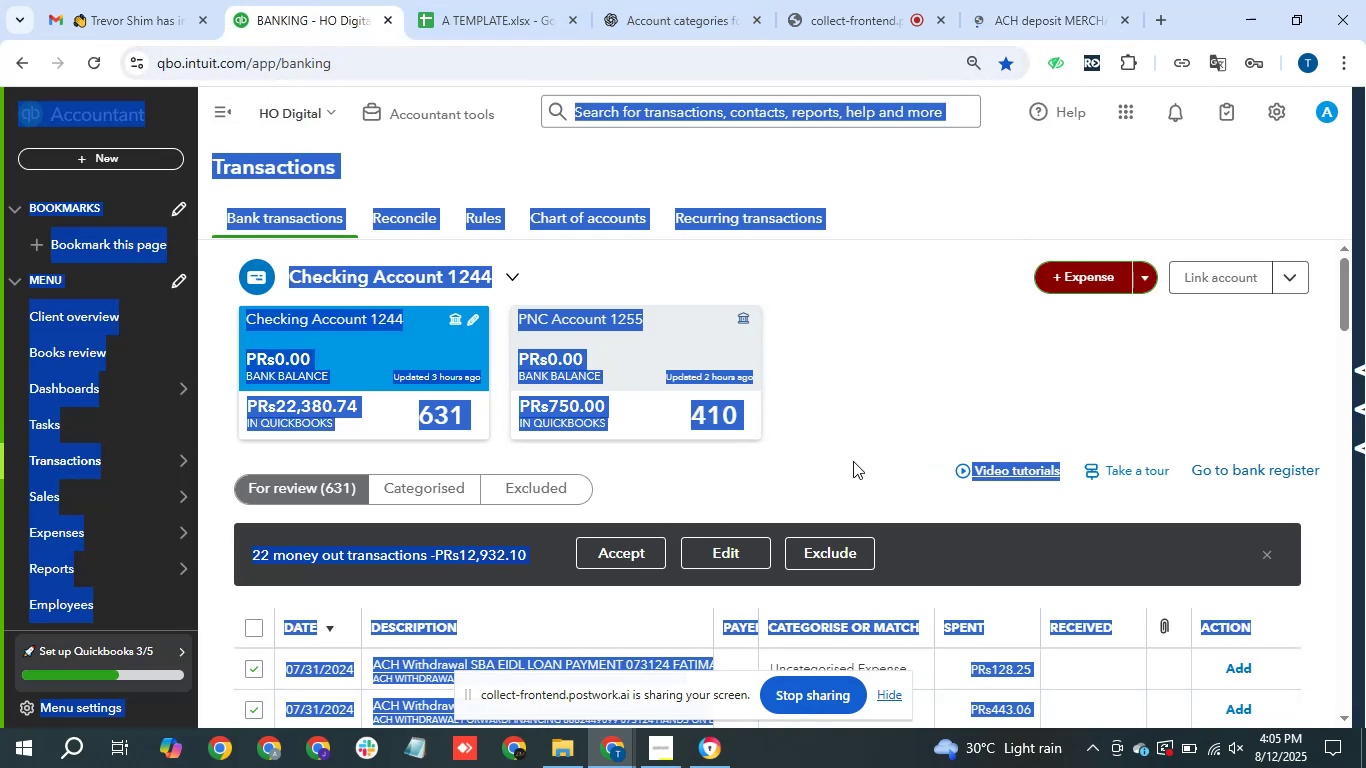 
left_click([843, 454])
 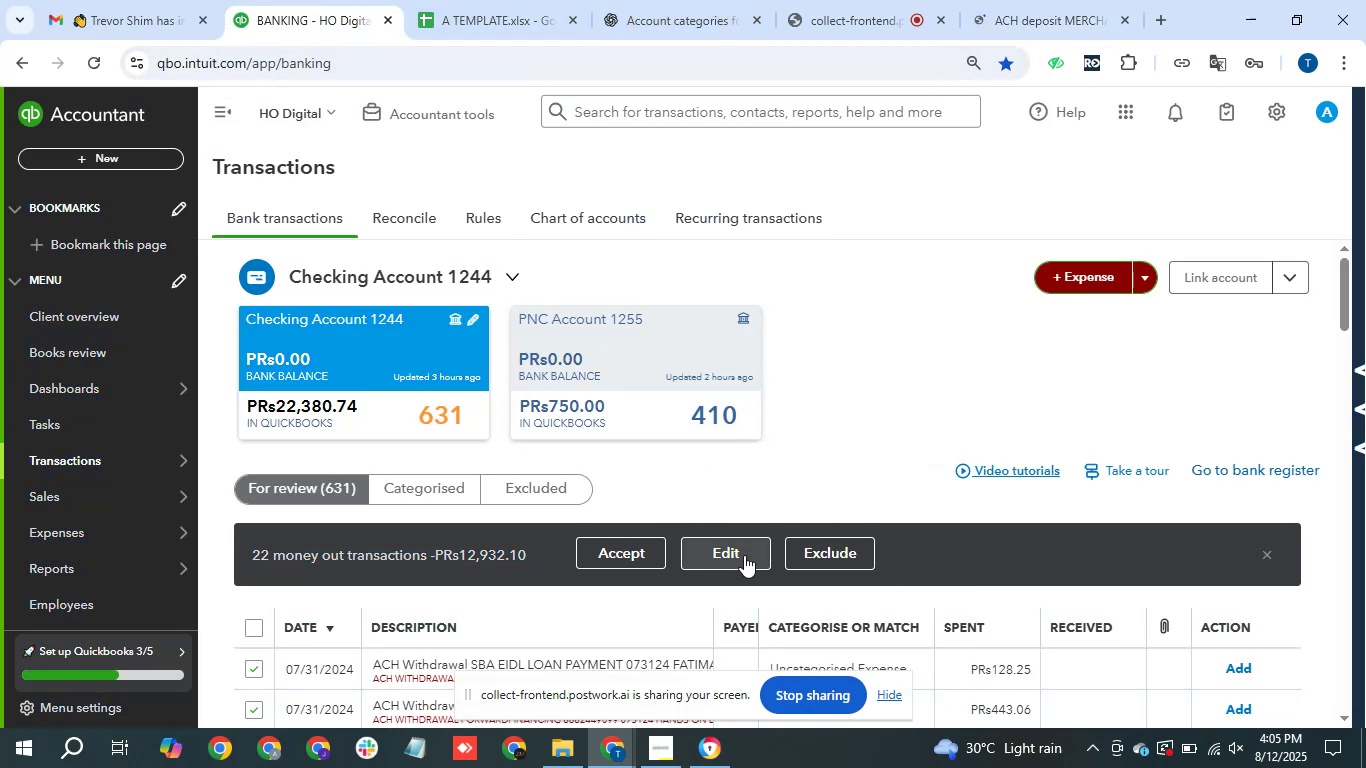 
left_click([744, 555])
 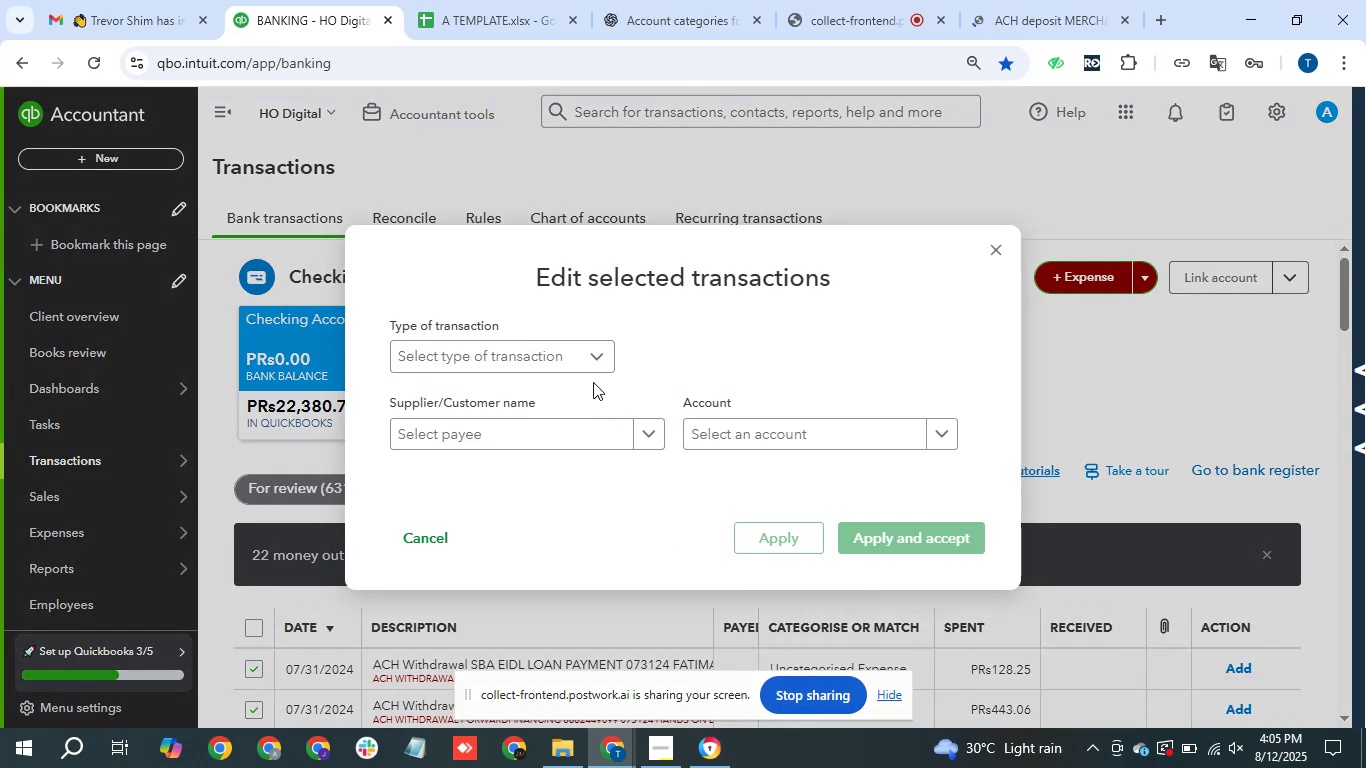 
left_click([573, 349])
 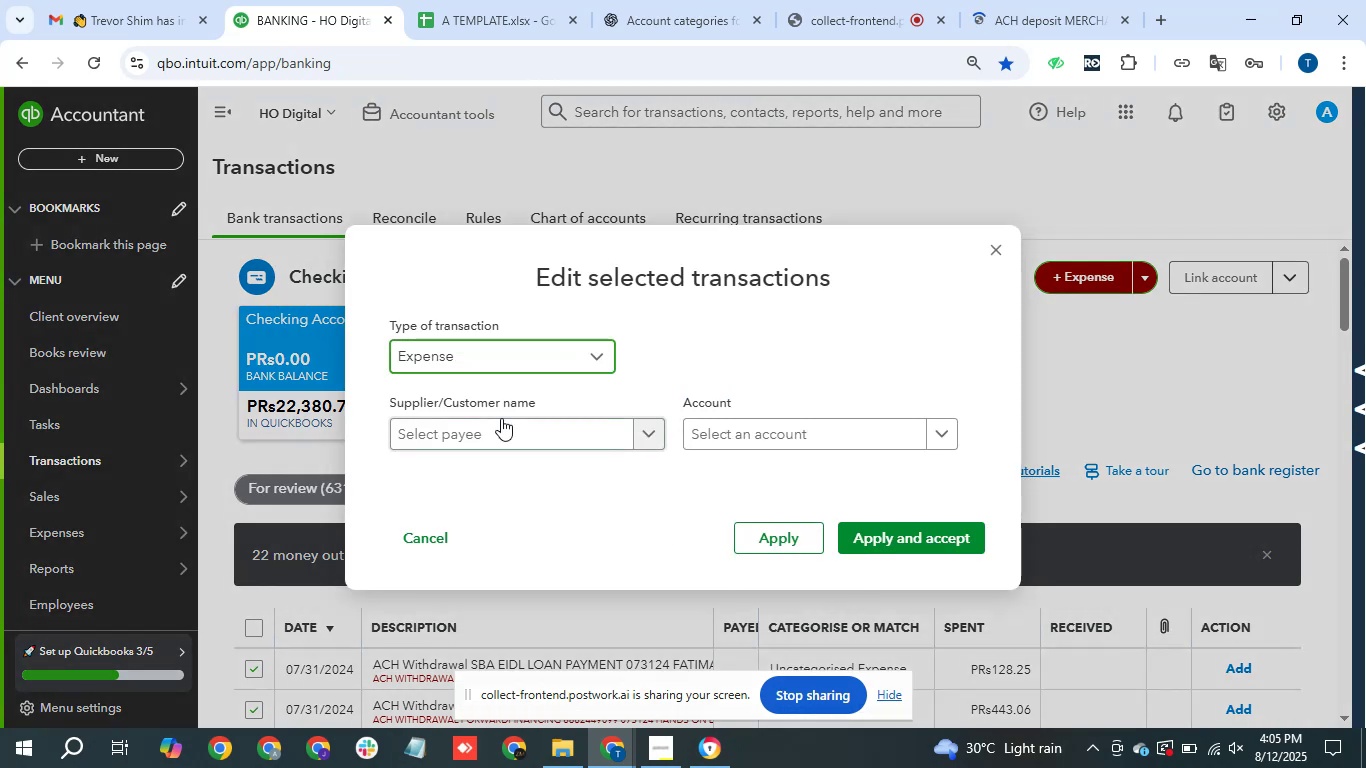 
left_click([501, 418])
 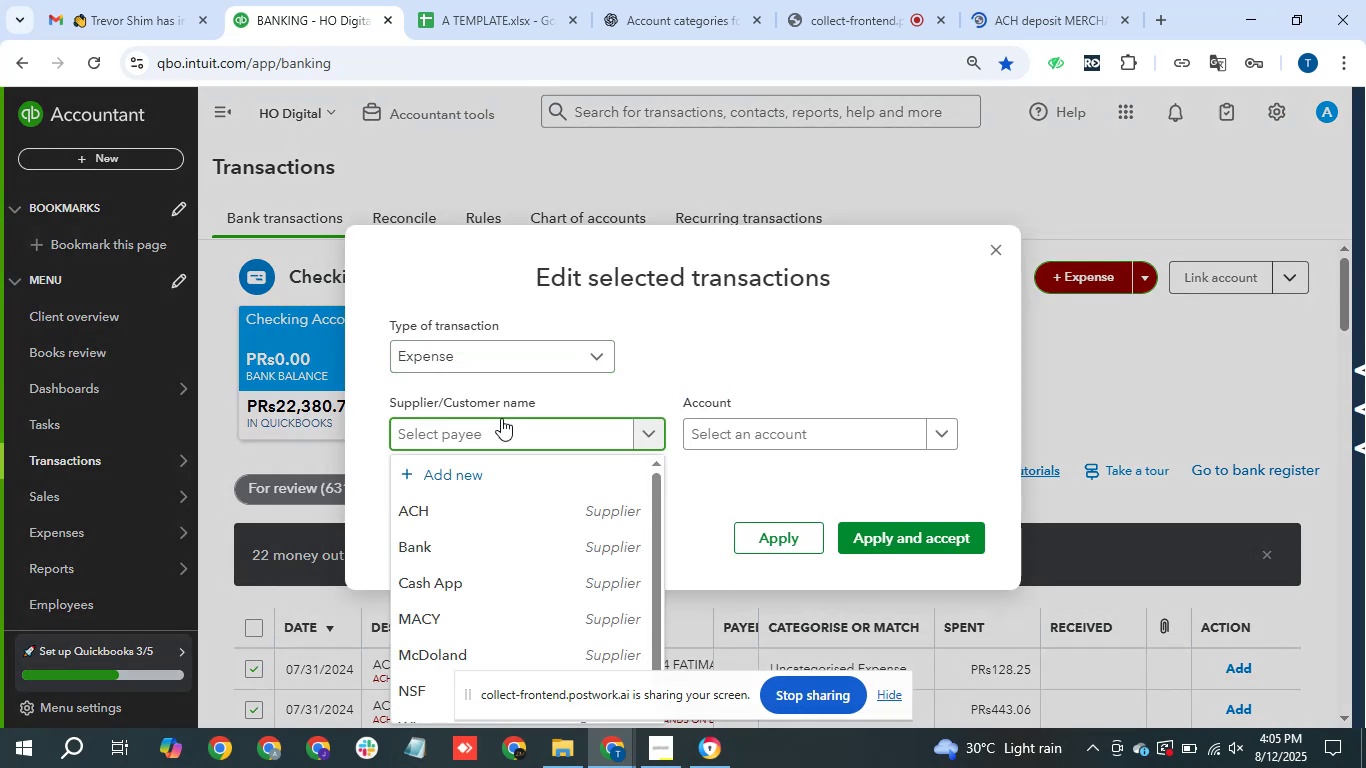 
type(ACH)
 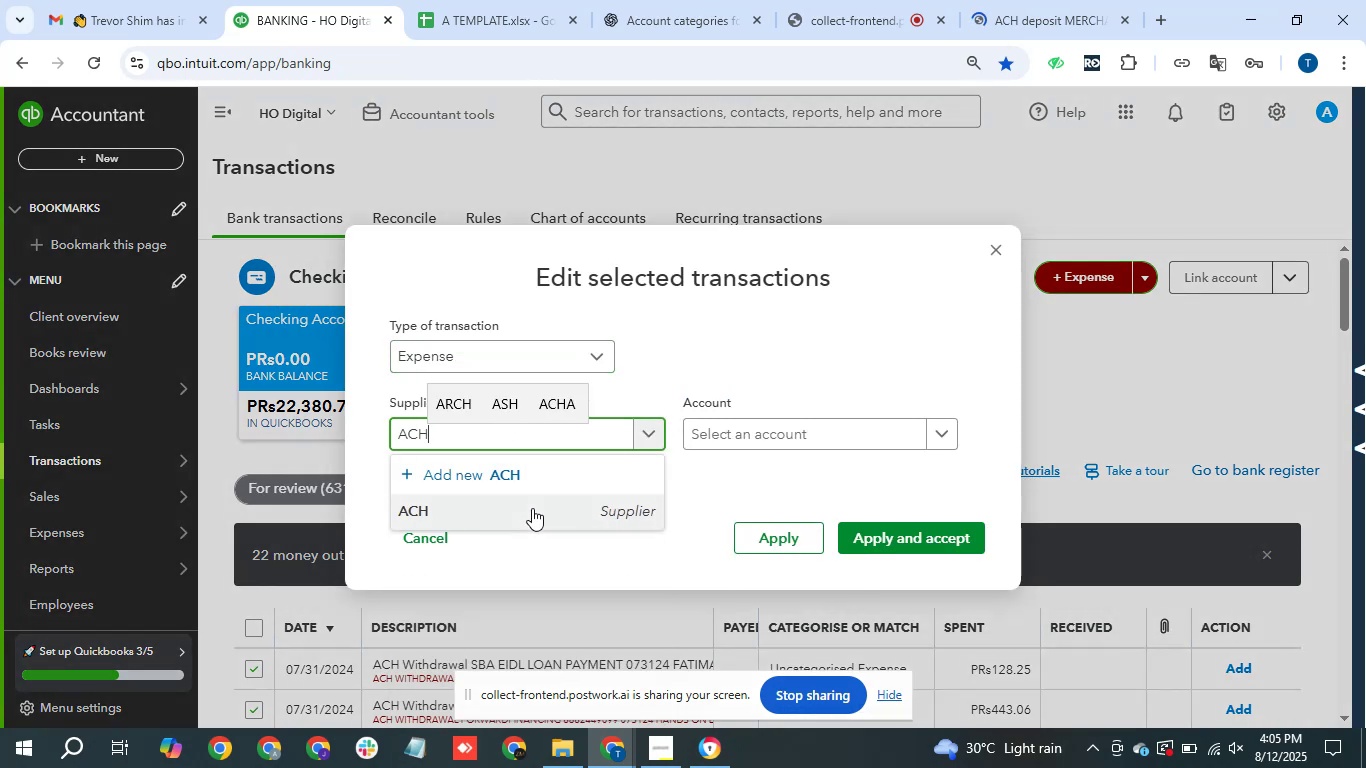 
left_click([532, 508])
 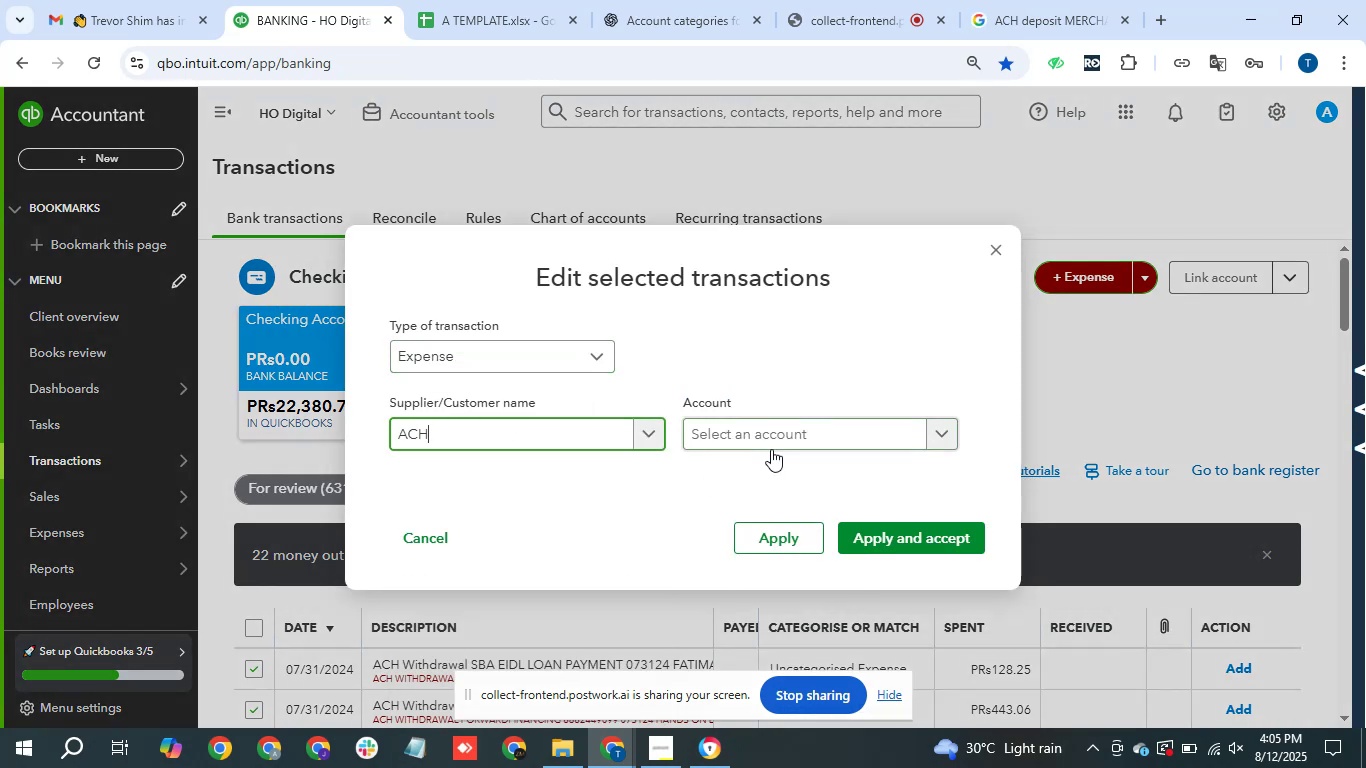 
left_click([776, 449])
 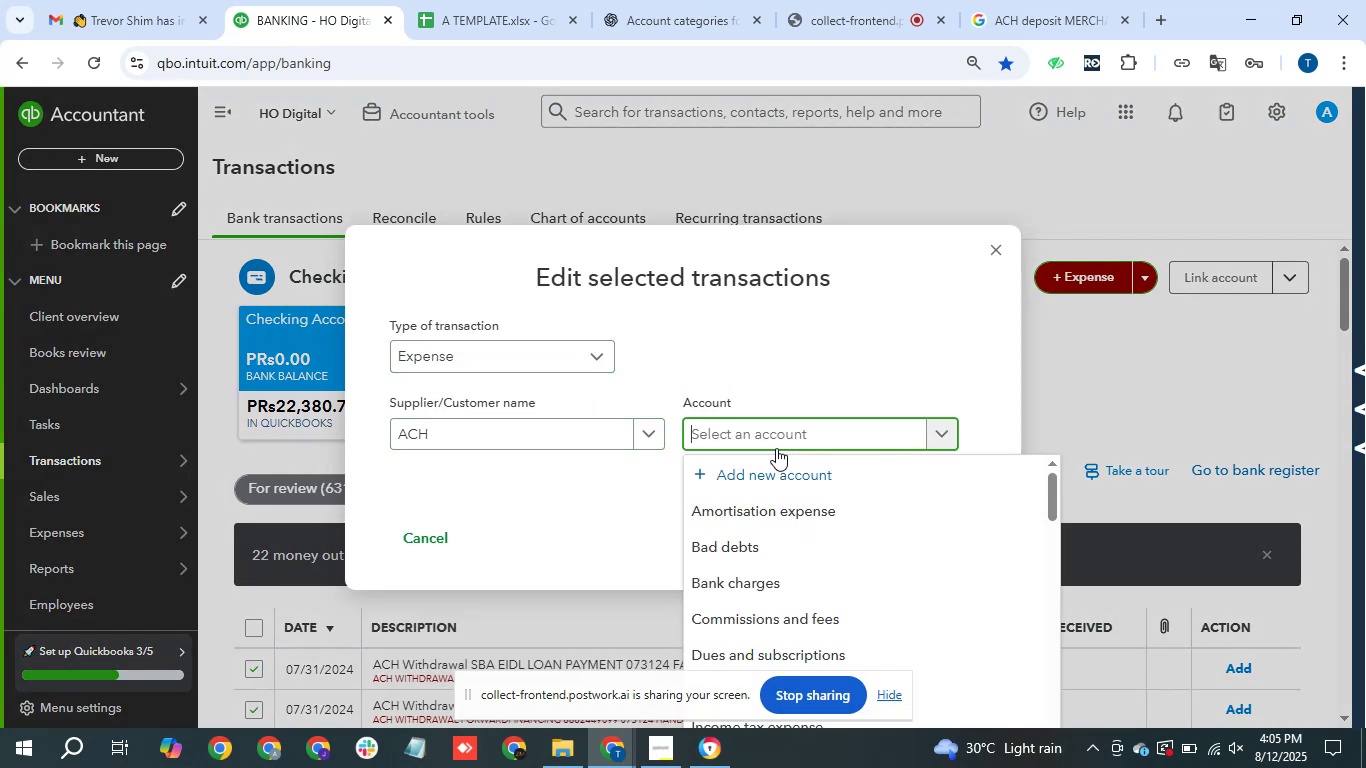 
type(expe)
 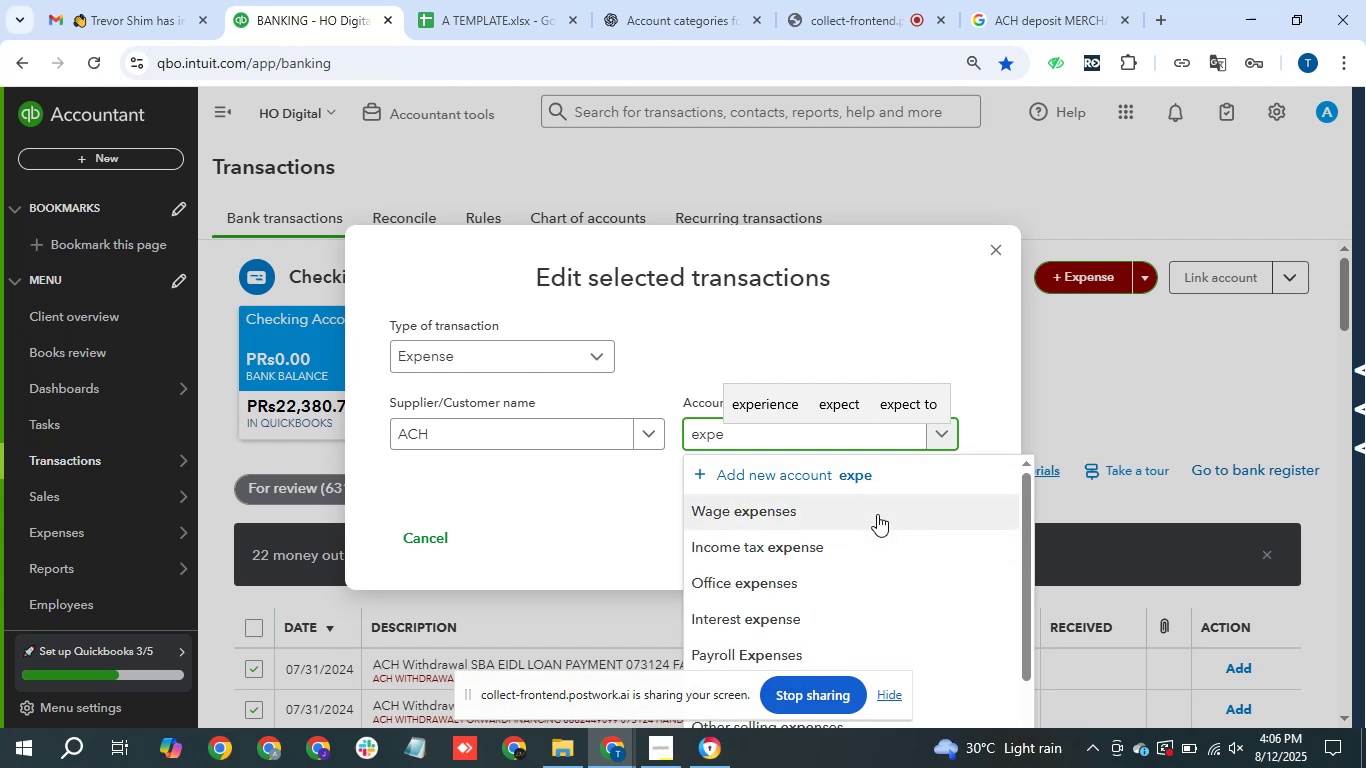 
left_click([855, 594])
 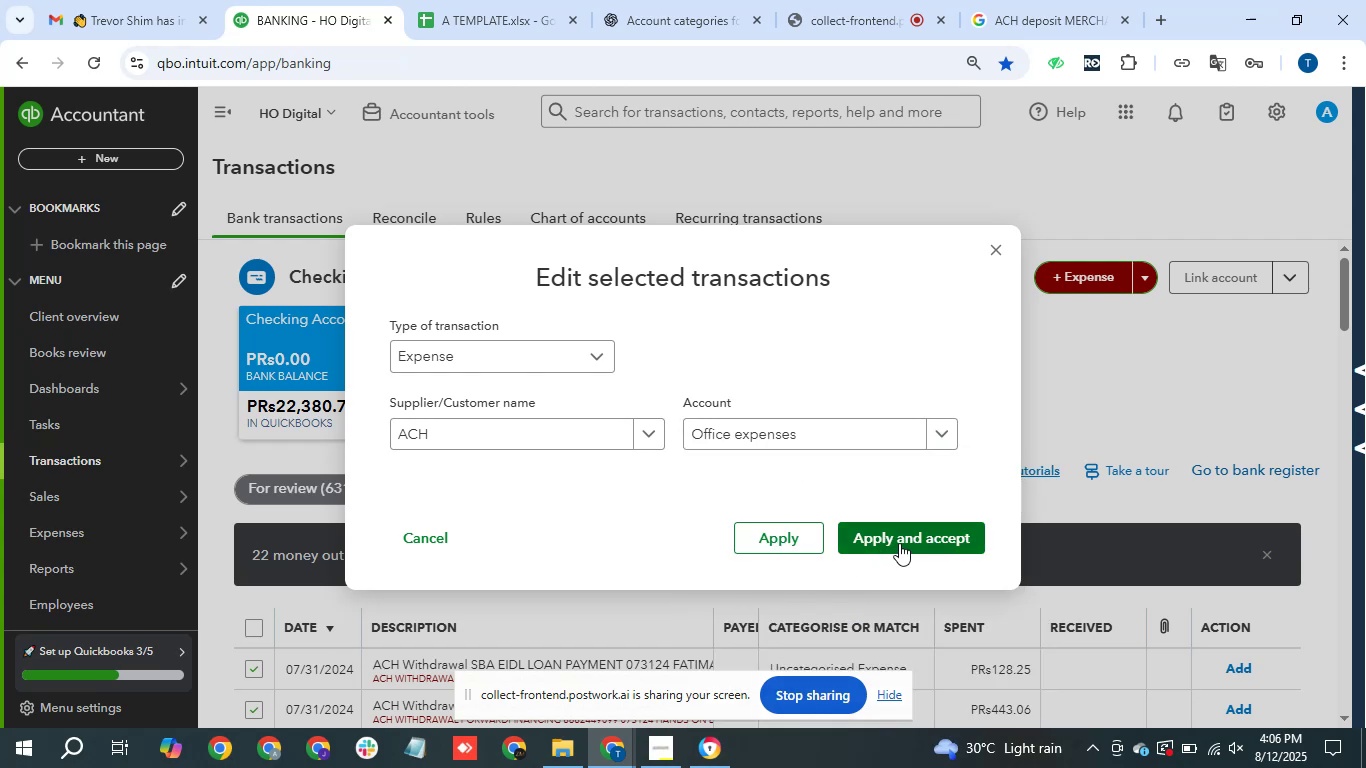 
left_click([899, 543])
 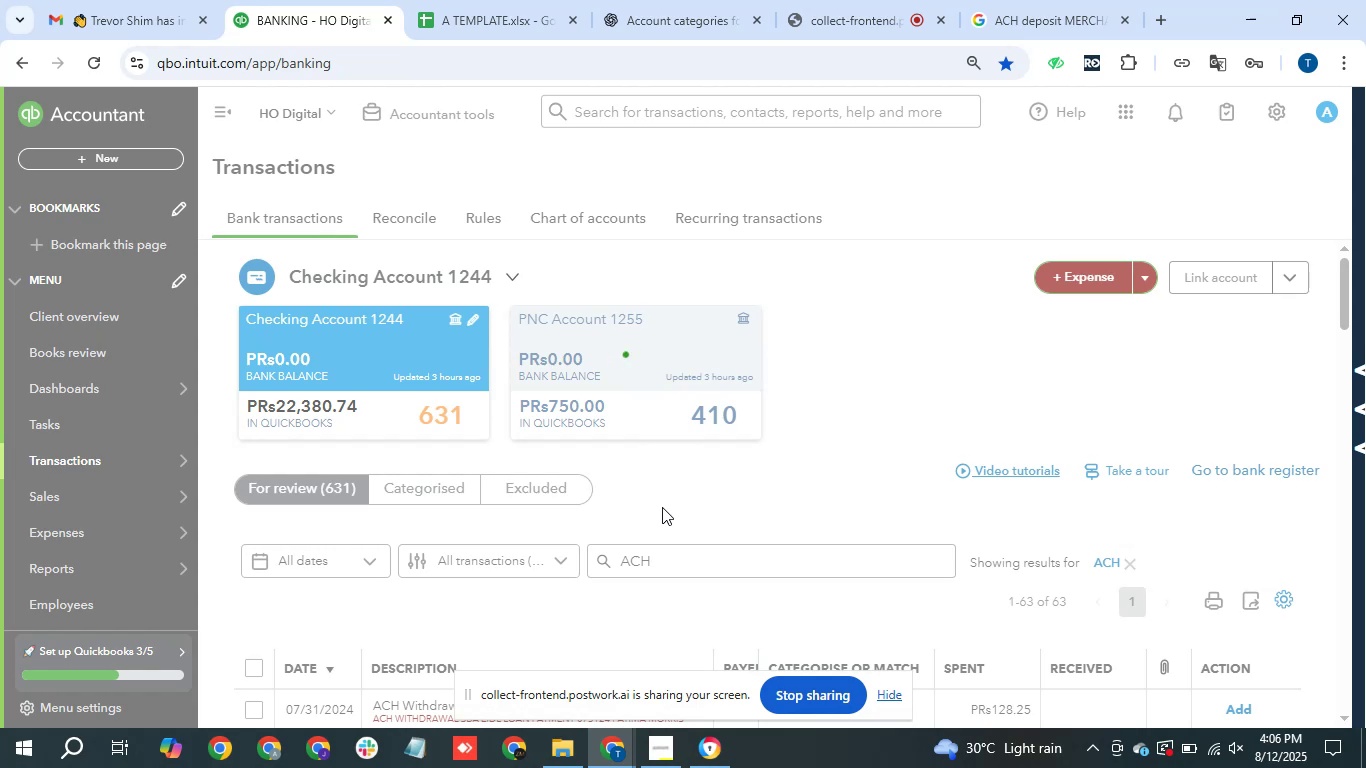 
wait(10.92)
 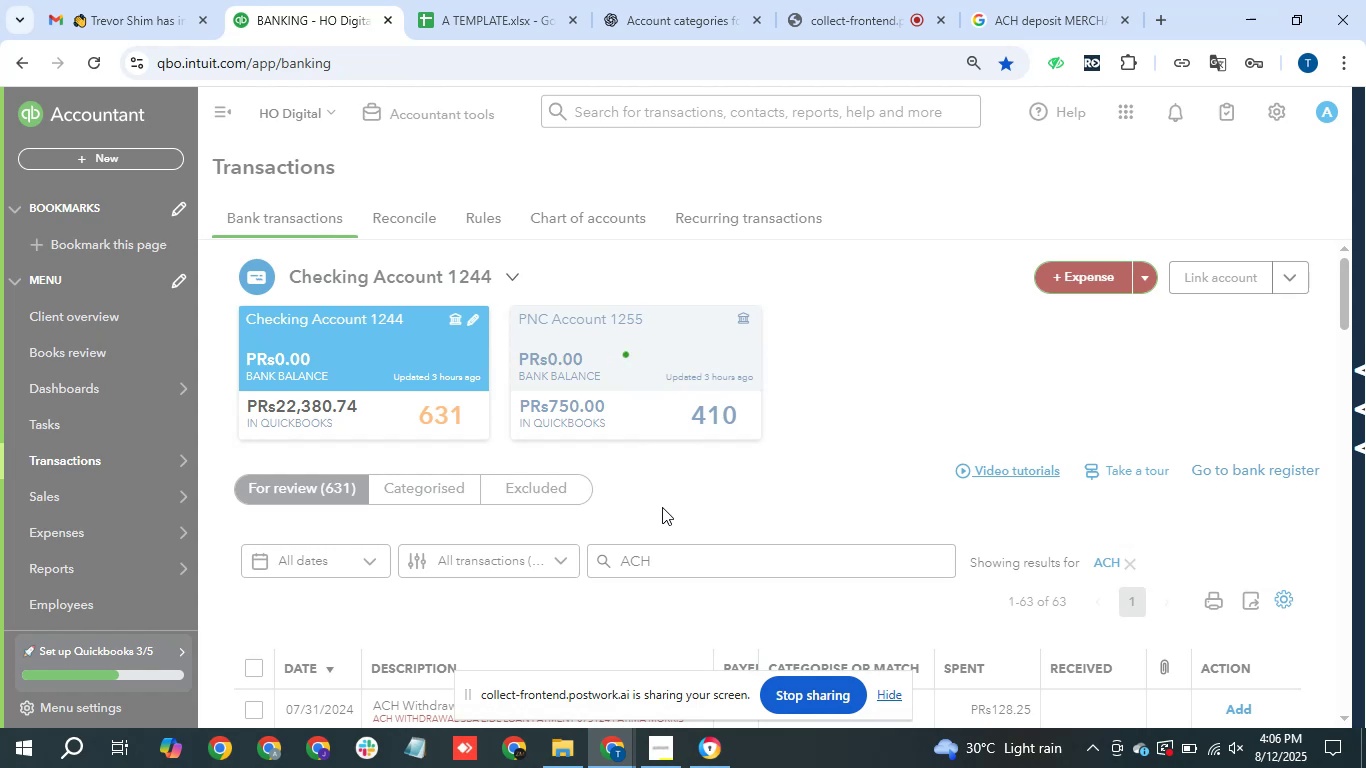 
scroll: coordinate [679, 524], scroll_direction: down, amount: 5.0
 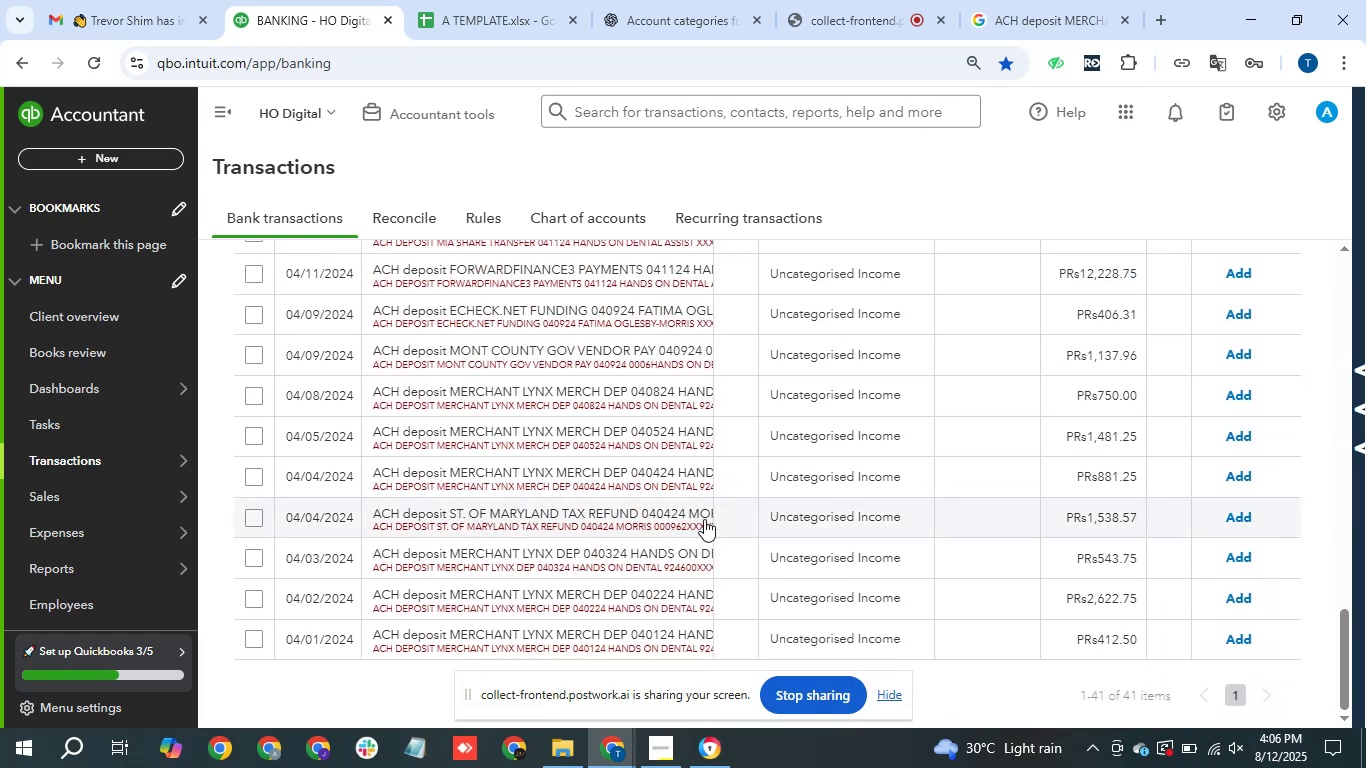 
scroll: coordinate [657, 510], scroll_direction: up, amount: 6.0
 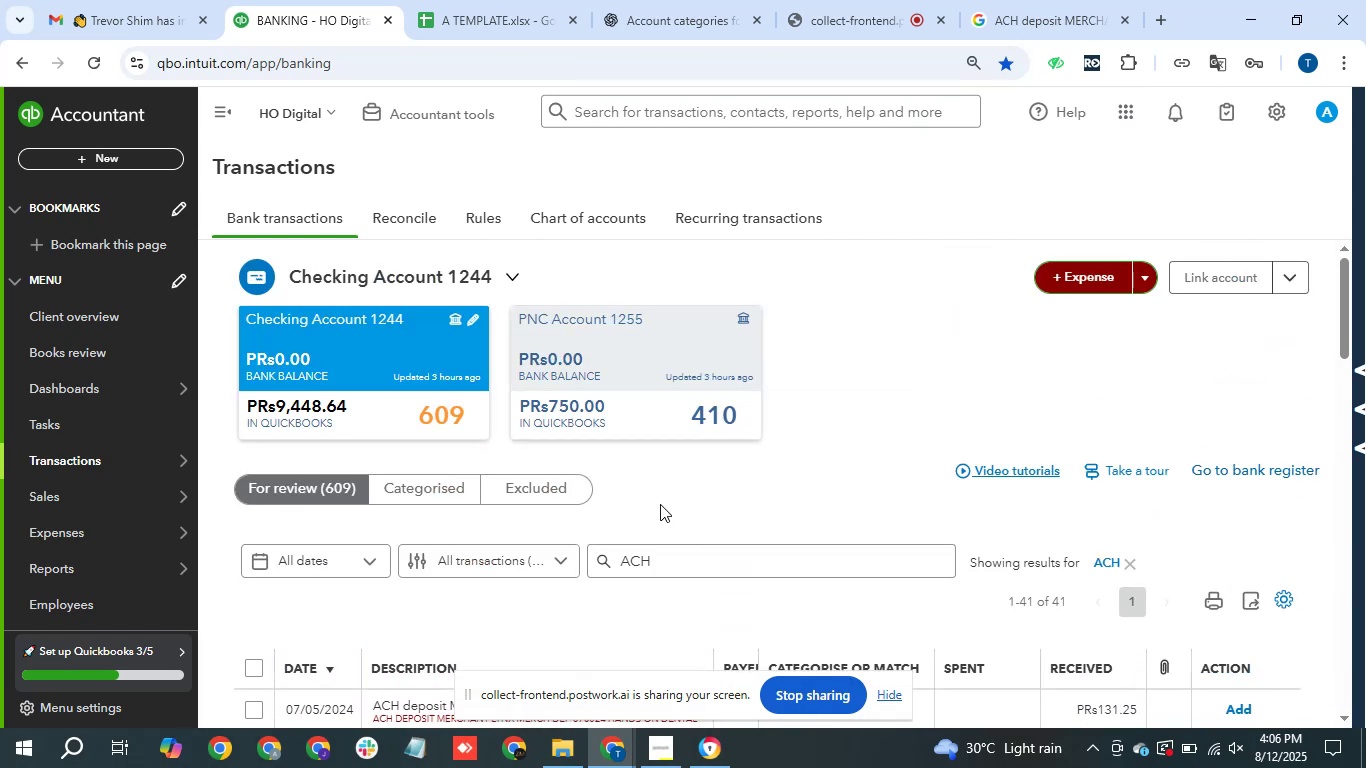 
scroll: coordinate [673, 555], scroll_direction: down, amount: 4.0
 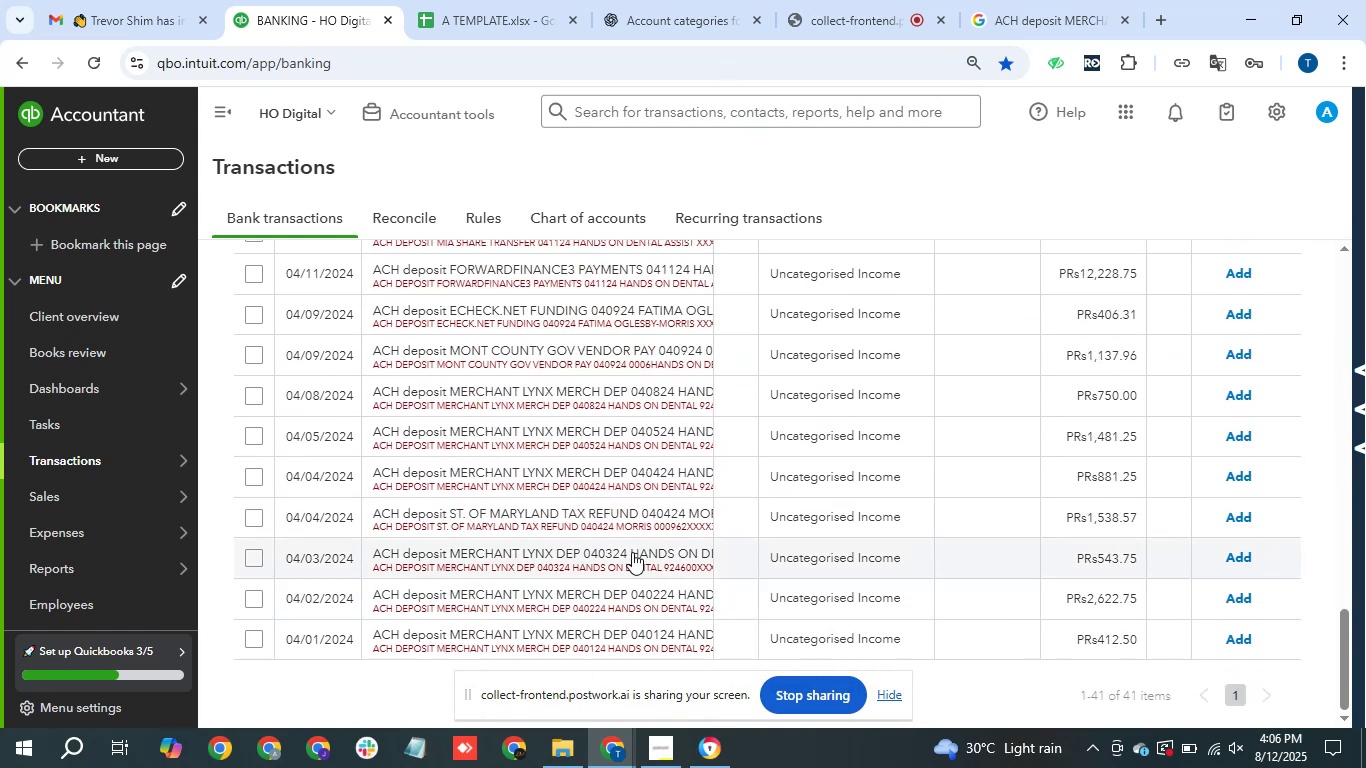 
wait(5.03)
 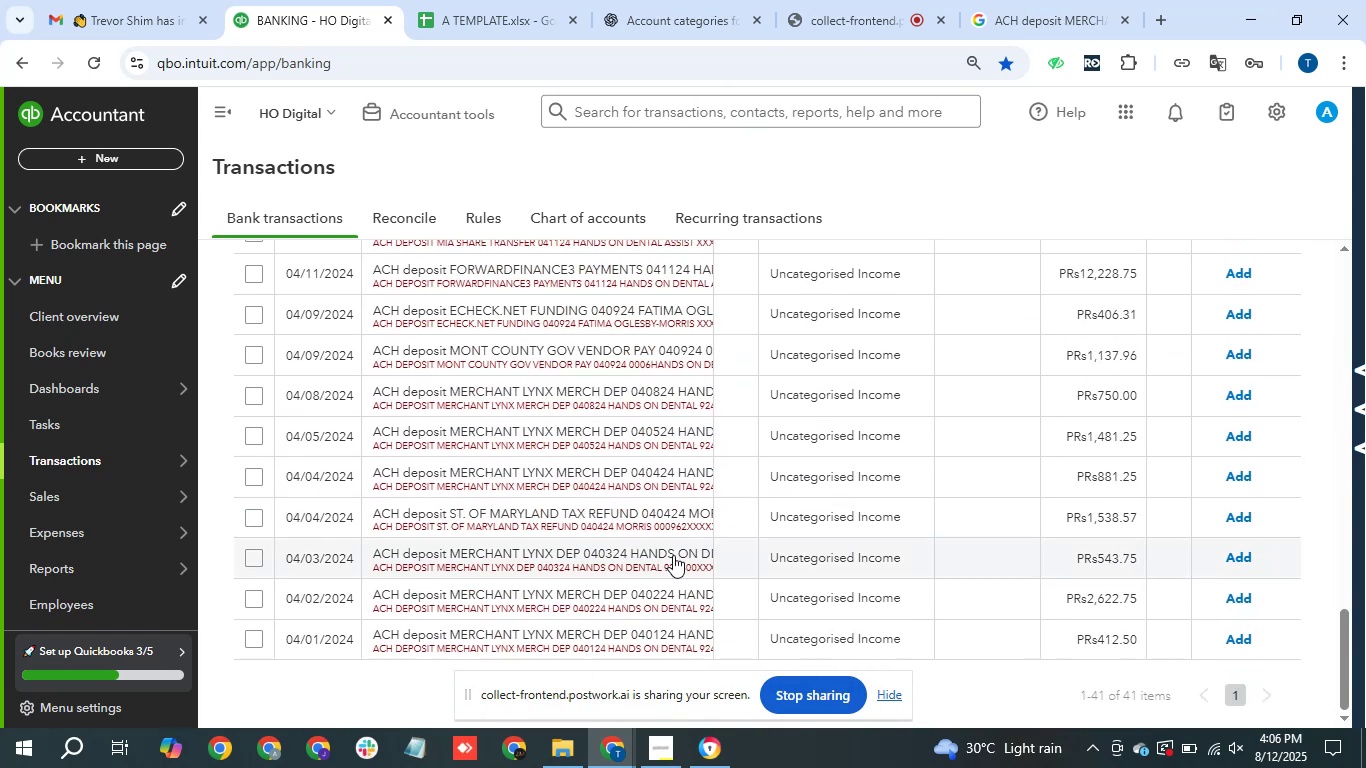 
scroll: coordinate [658, 459], scroll_direction: up, amount: 2.0
 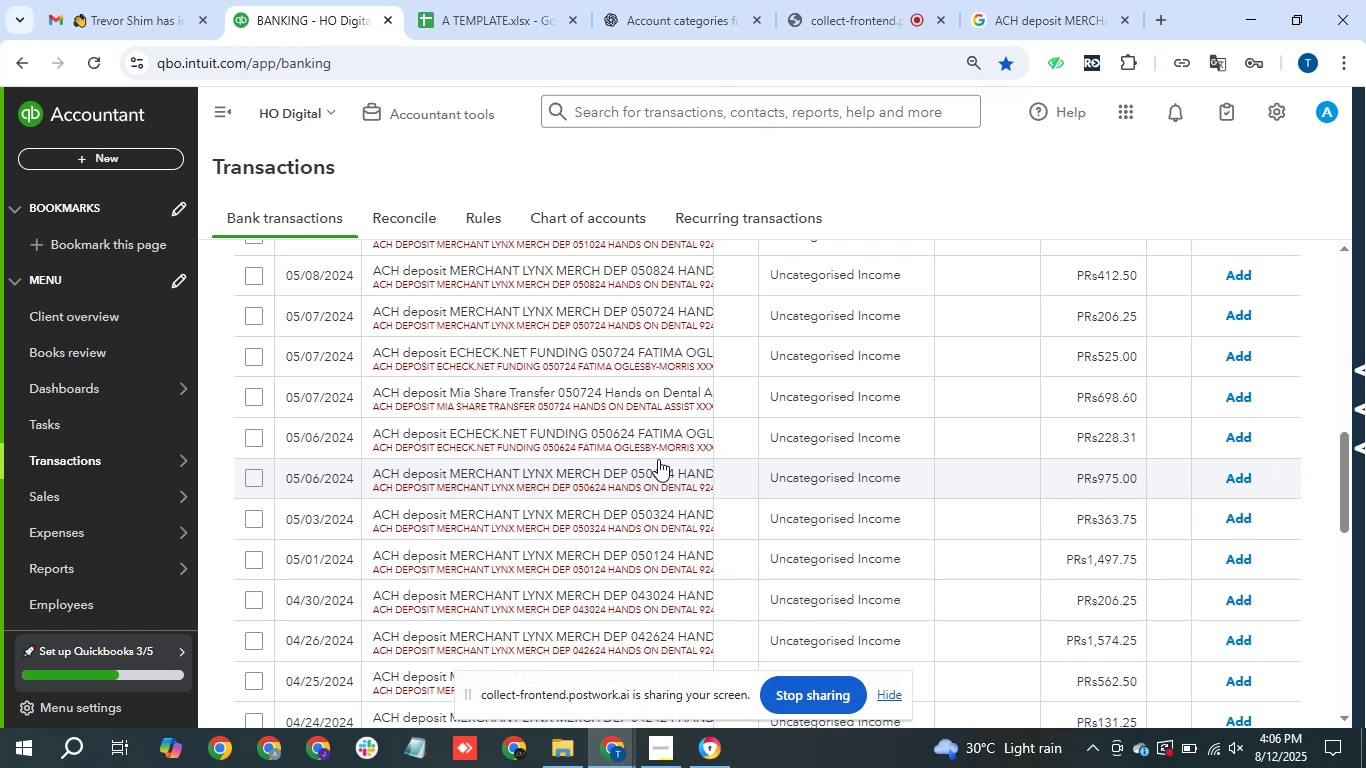 
wait(5.78)
 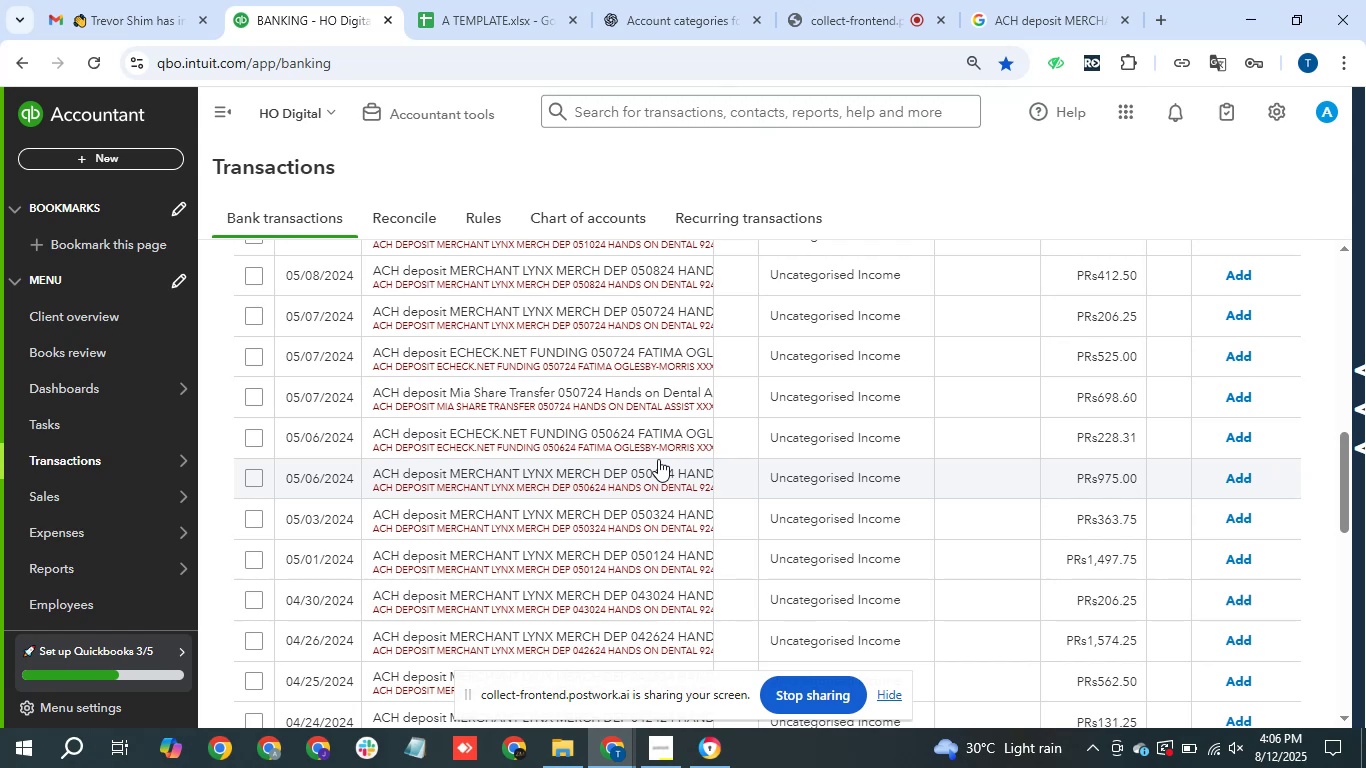 
scroll: coordinate [658, 459], scroll_direction: up, amount: 2.0
 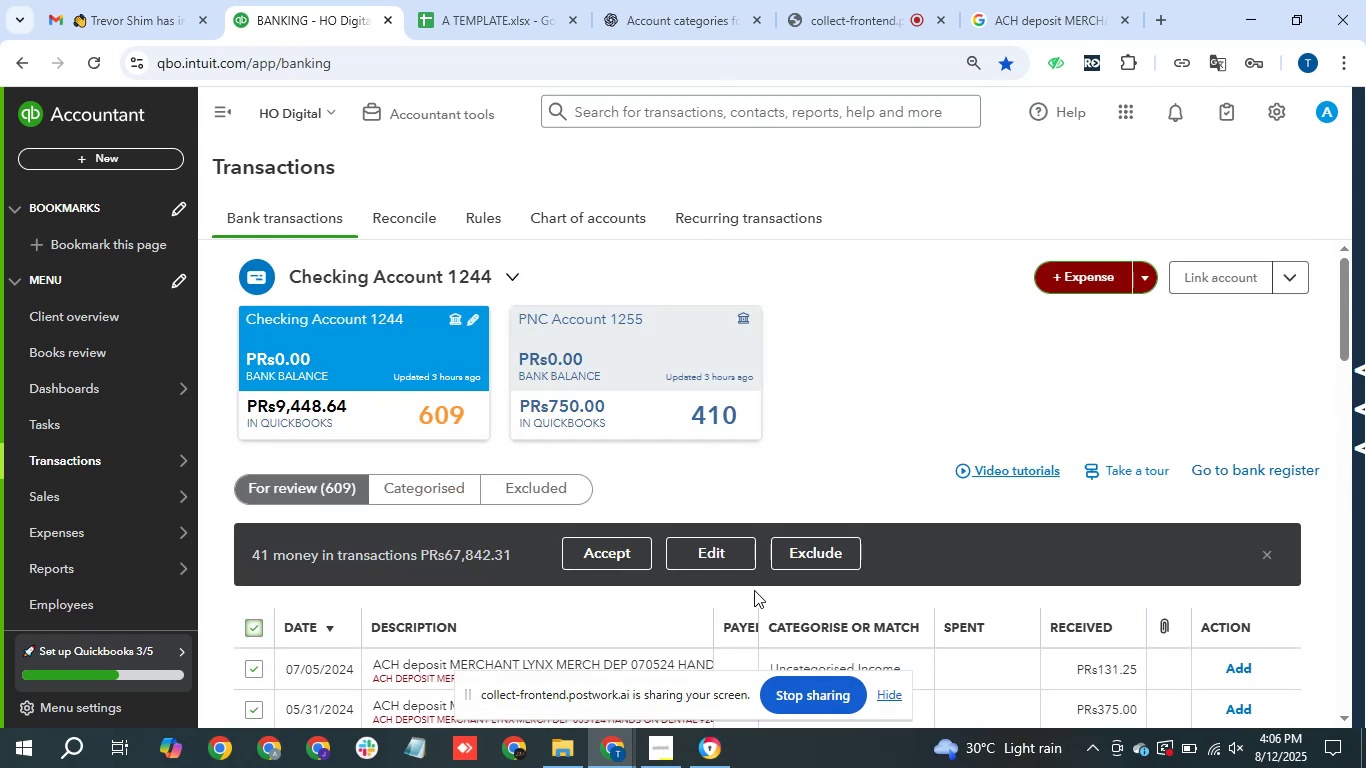 
left_click([727, 557])
 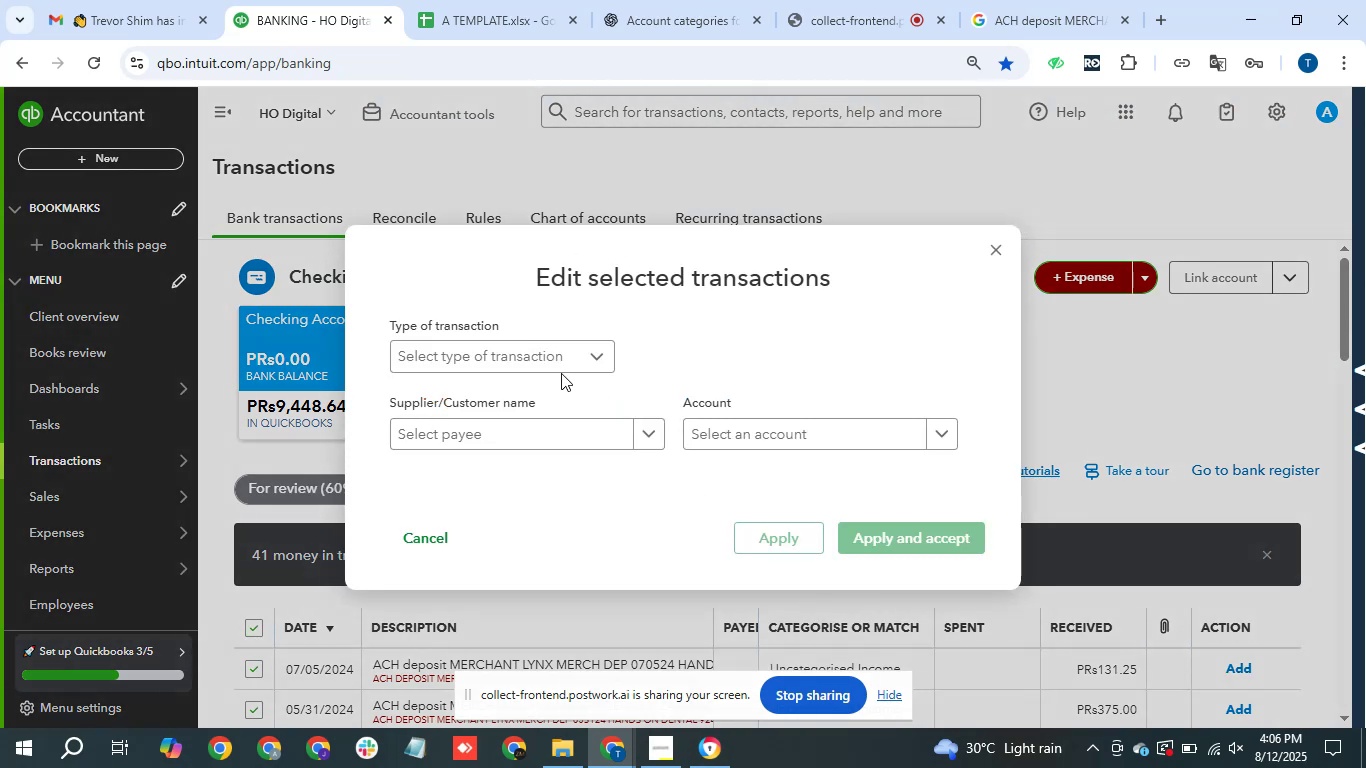 
double_click([560, 369])
 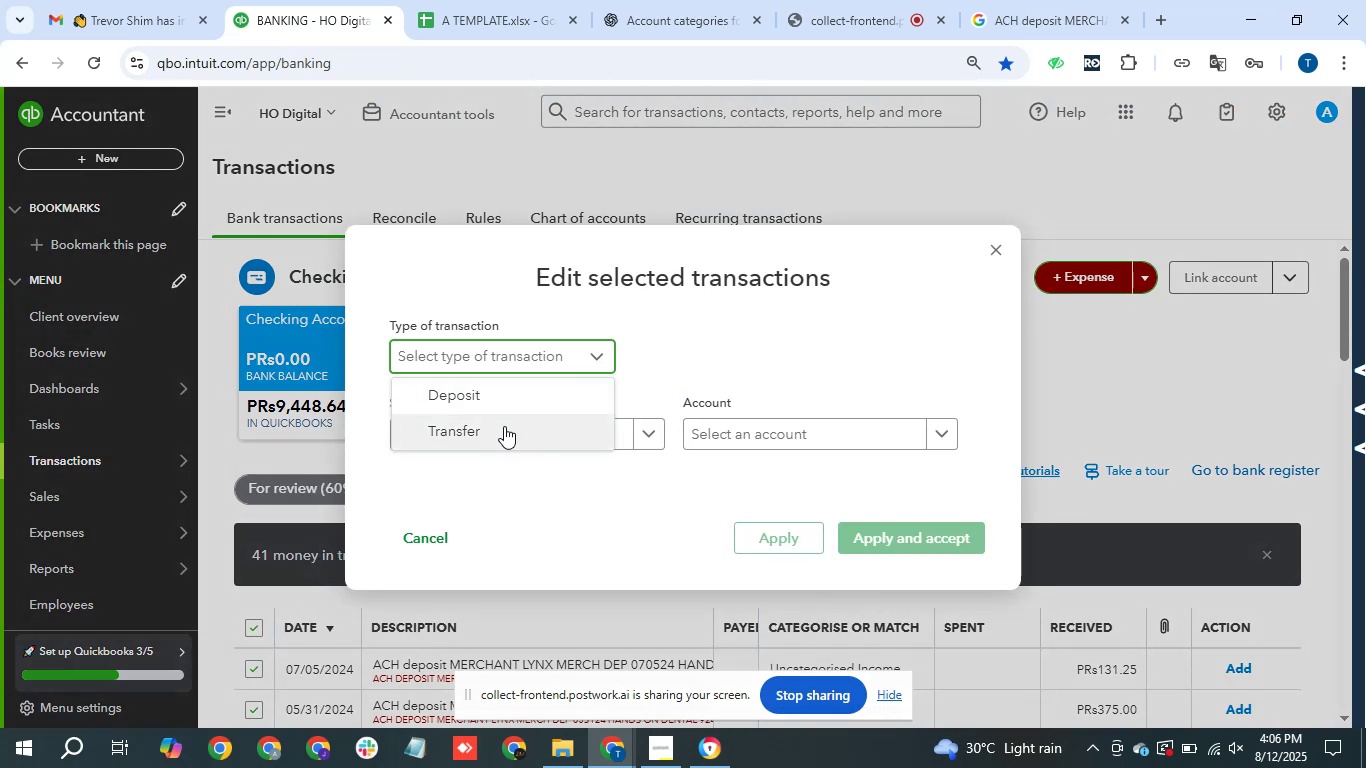 
left_click([504, 427])
 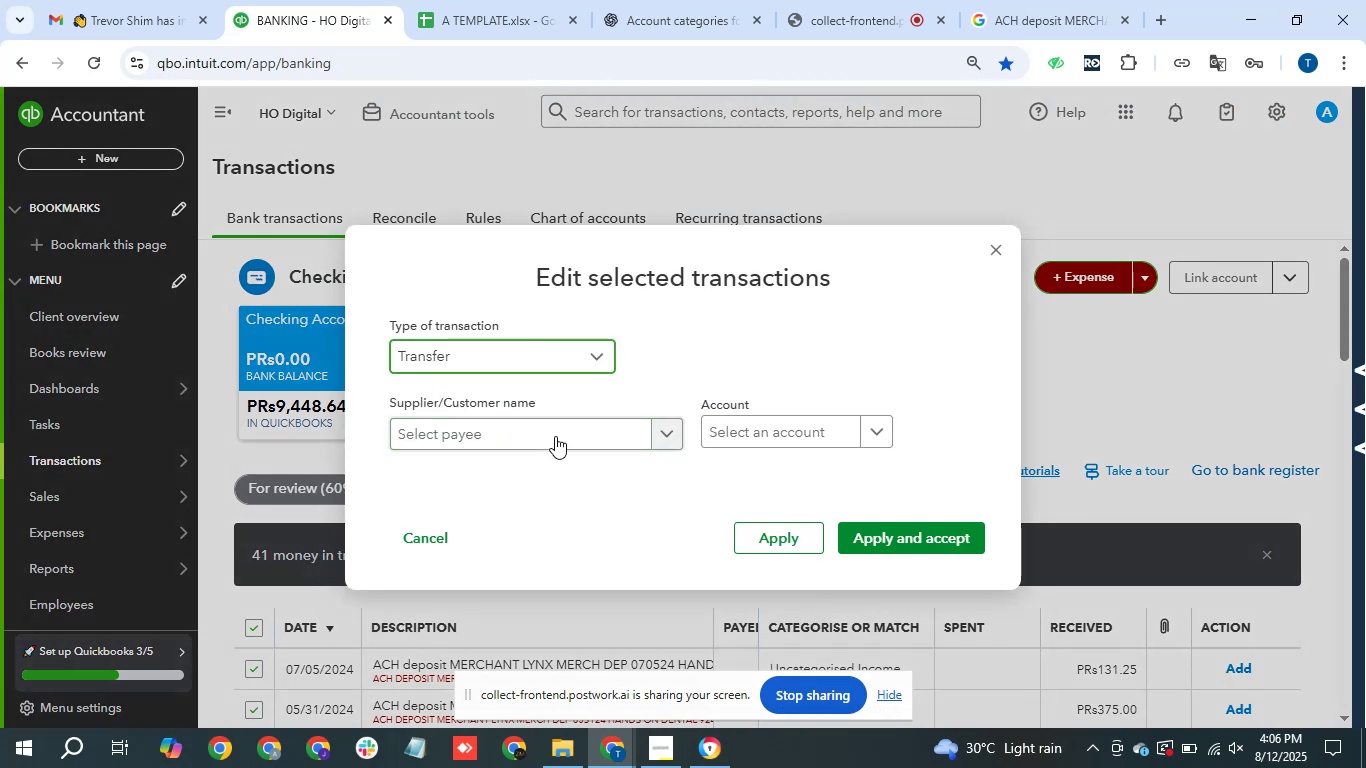 
left_click([559, 442])
 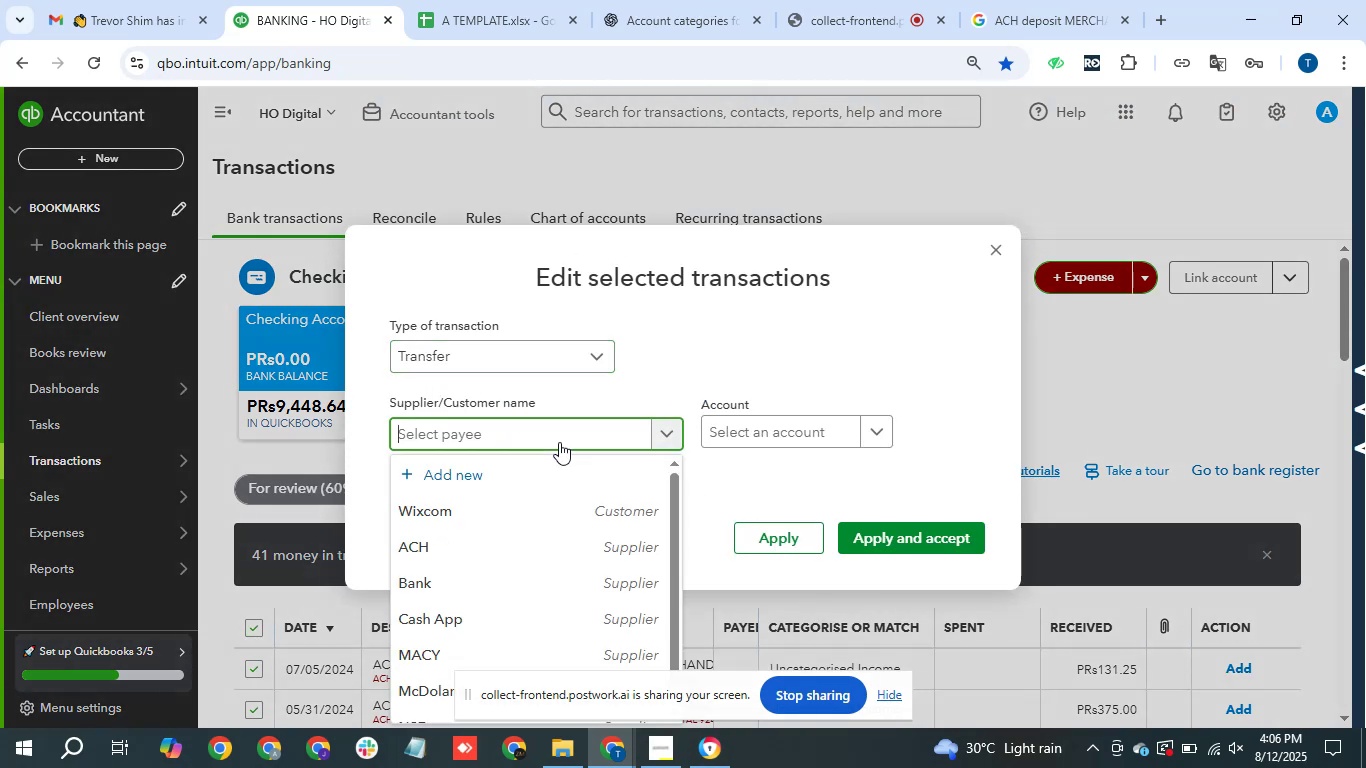 
type(ACH)
 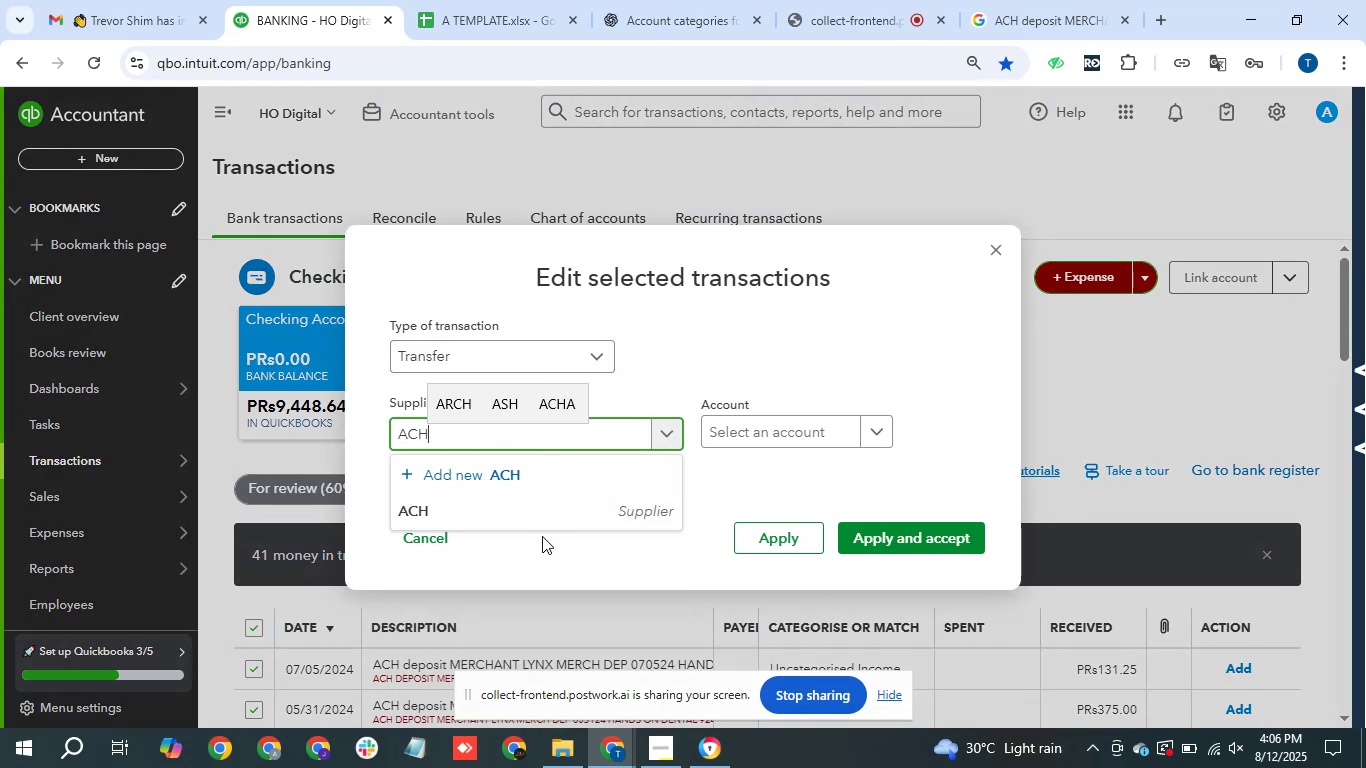 
left_click([572, 512])
 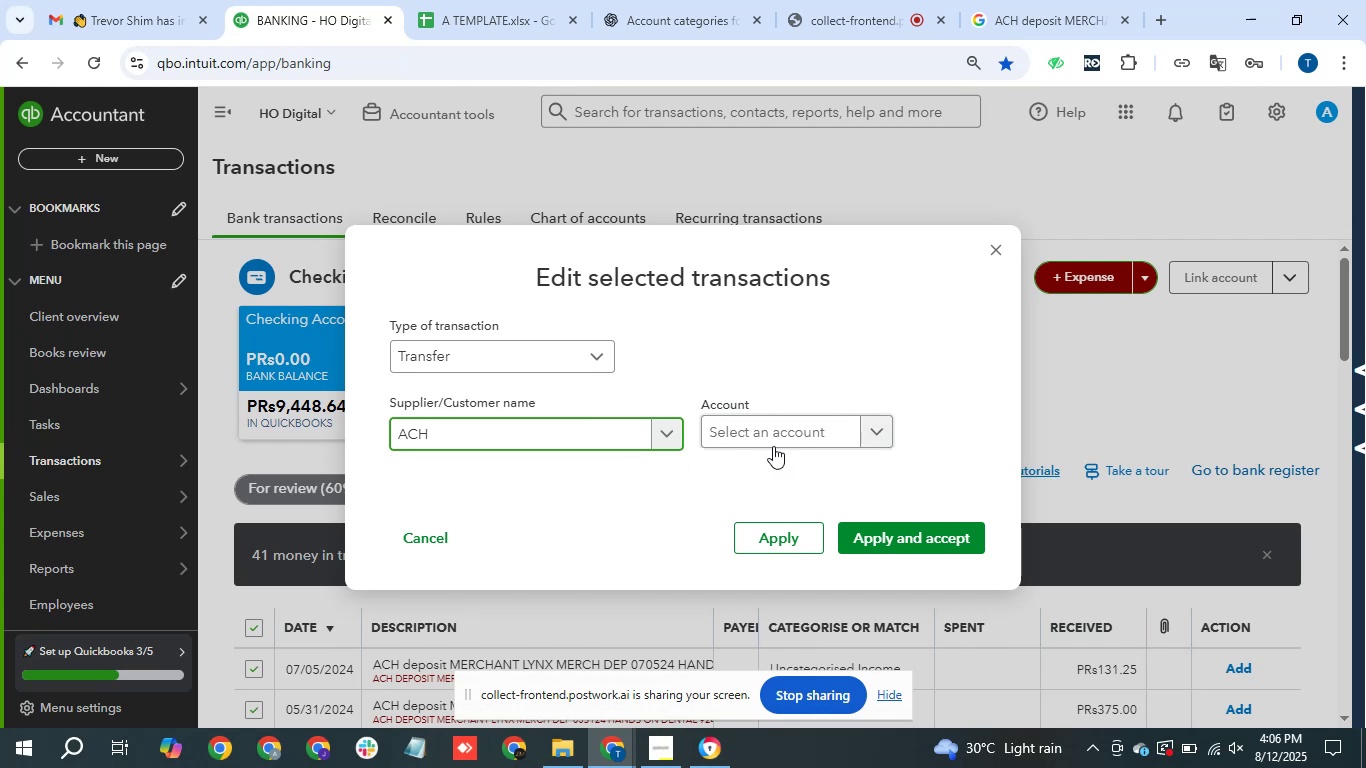 
left_click([783, 445])
 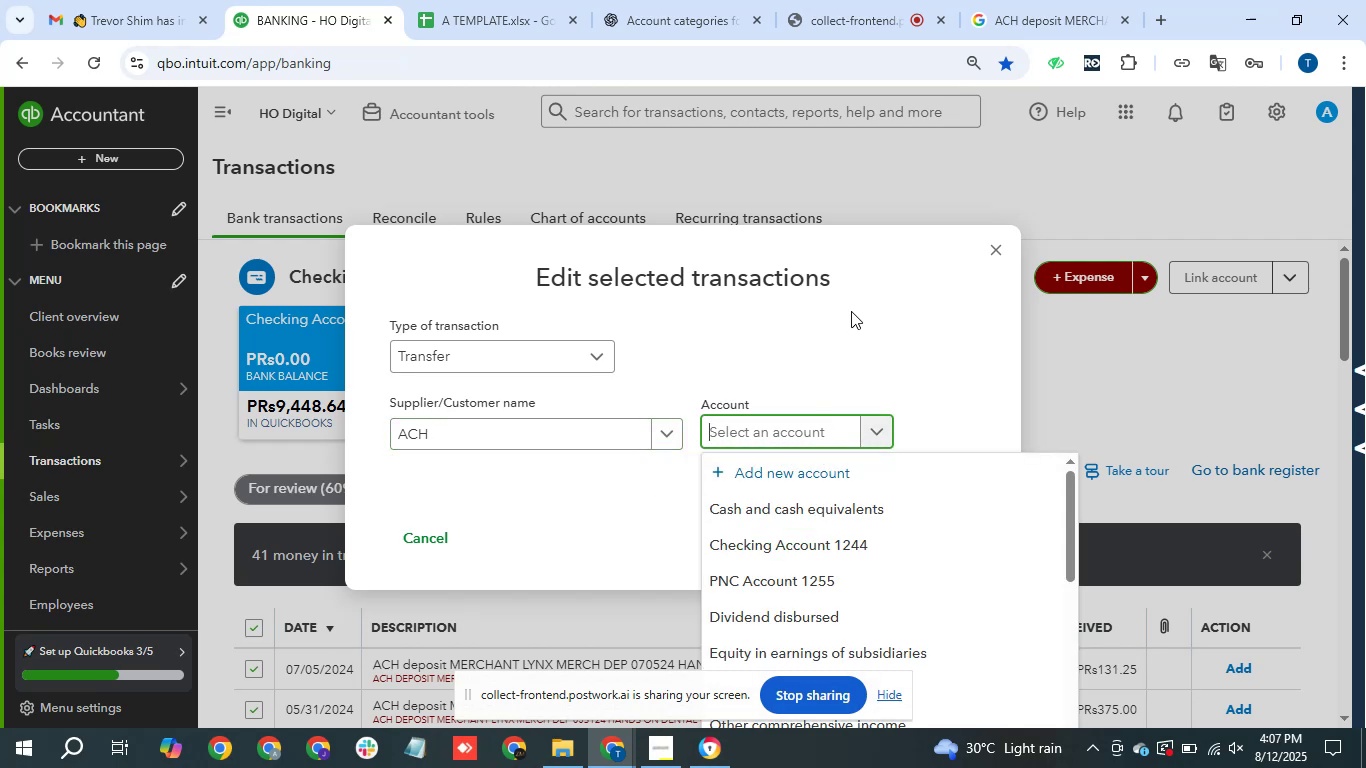 
type(Merc)
 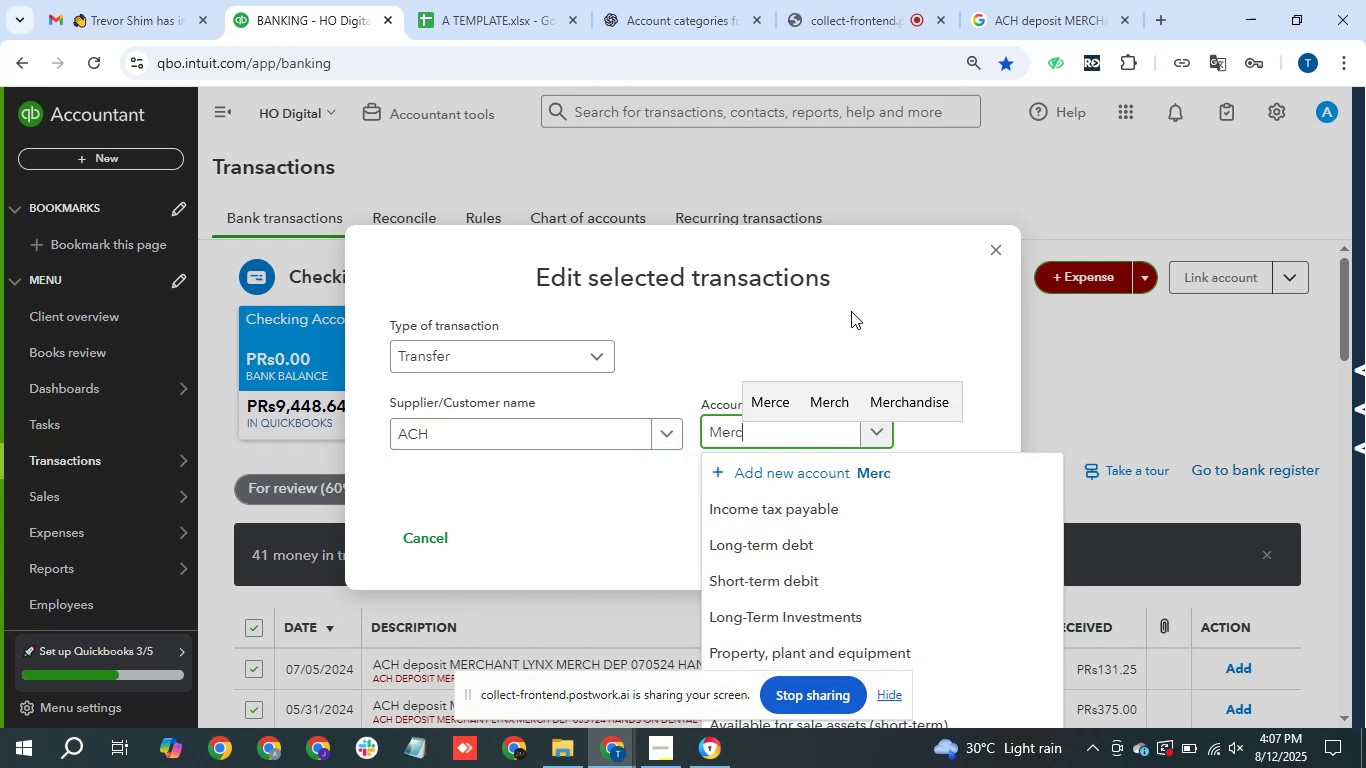 
type(hant )
 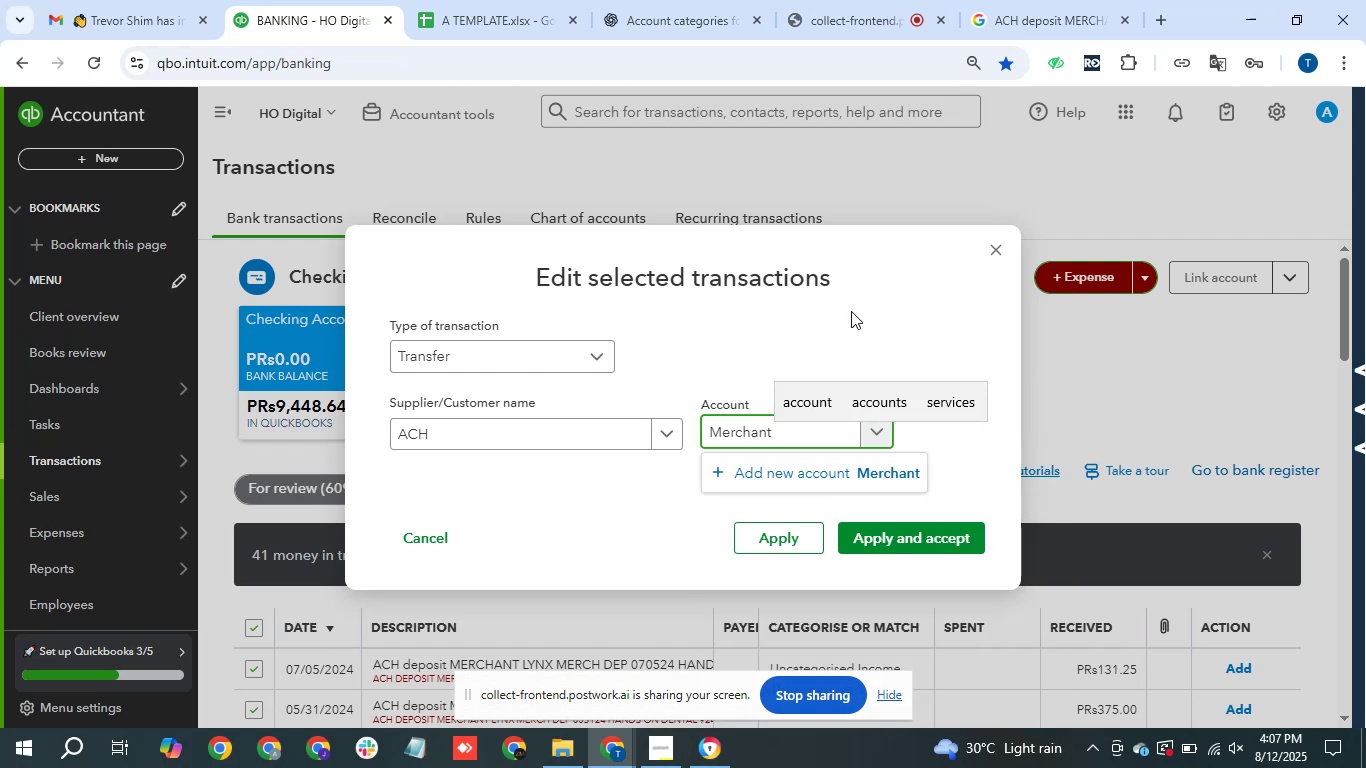 
wait(9.3)
 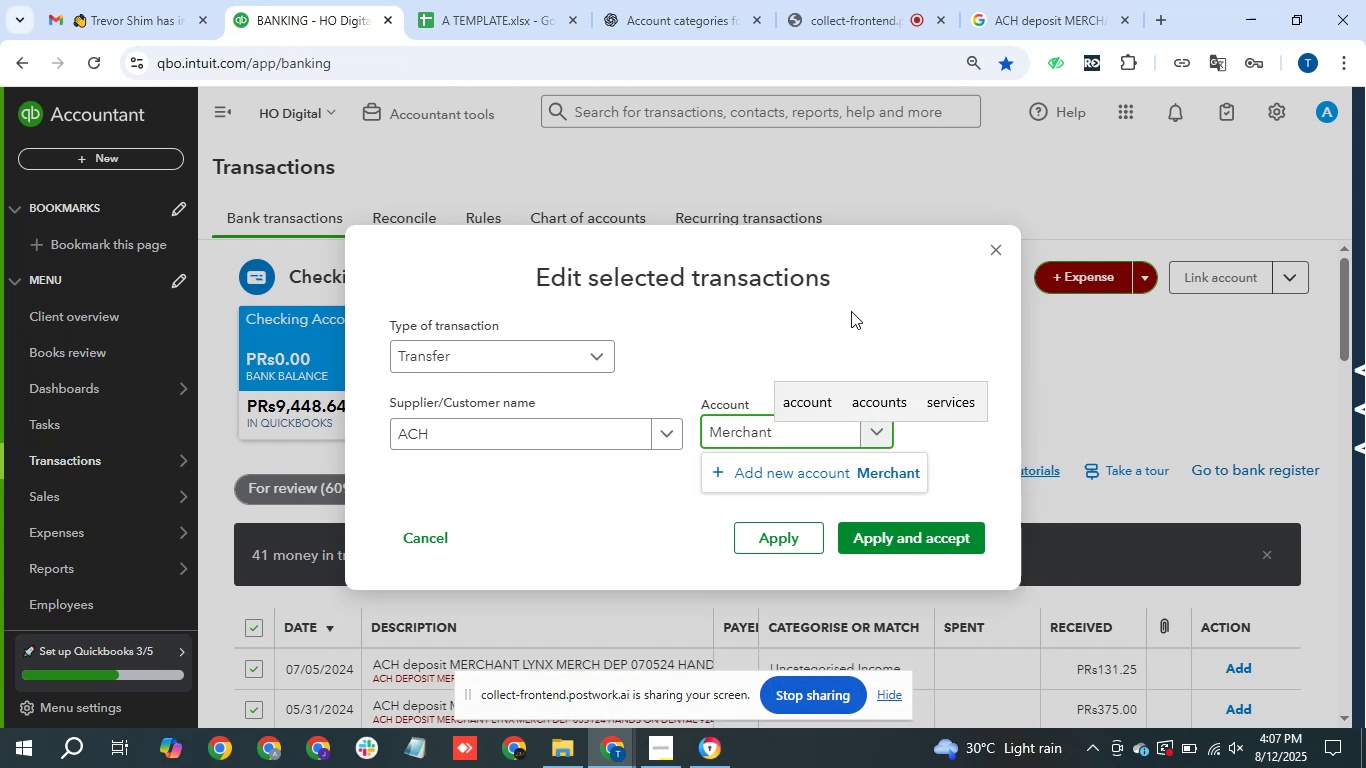 
type(Income)
 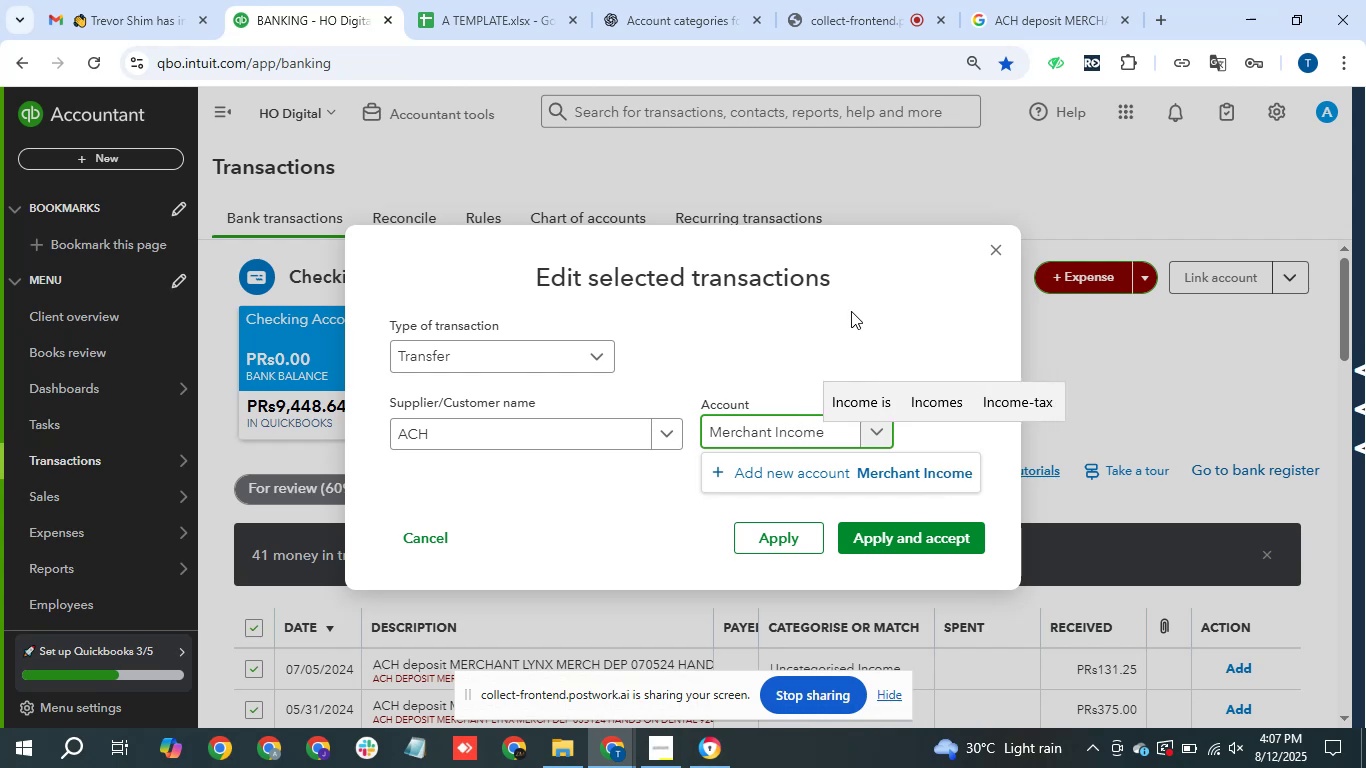 
scroll: coordinate [632, 563], scroll_direction: down, amount: 3.0
 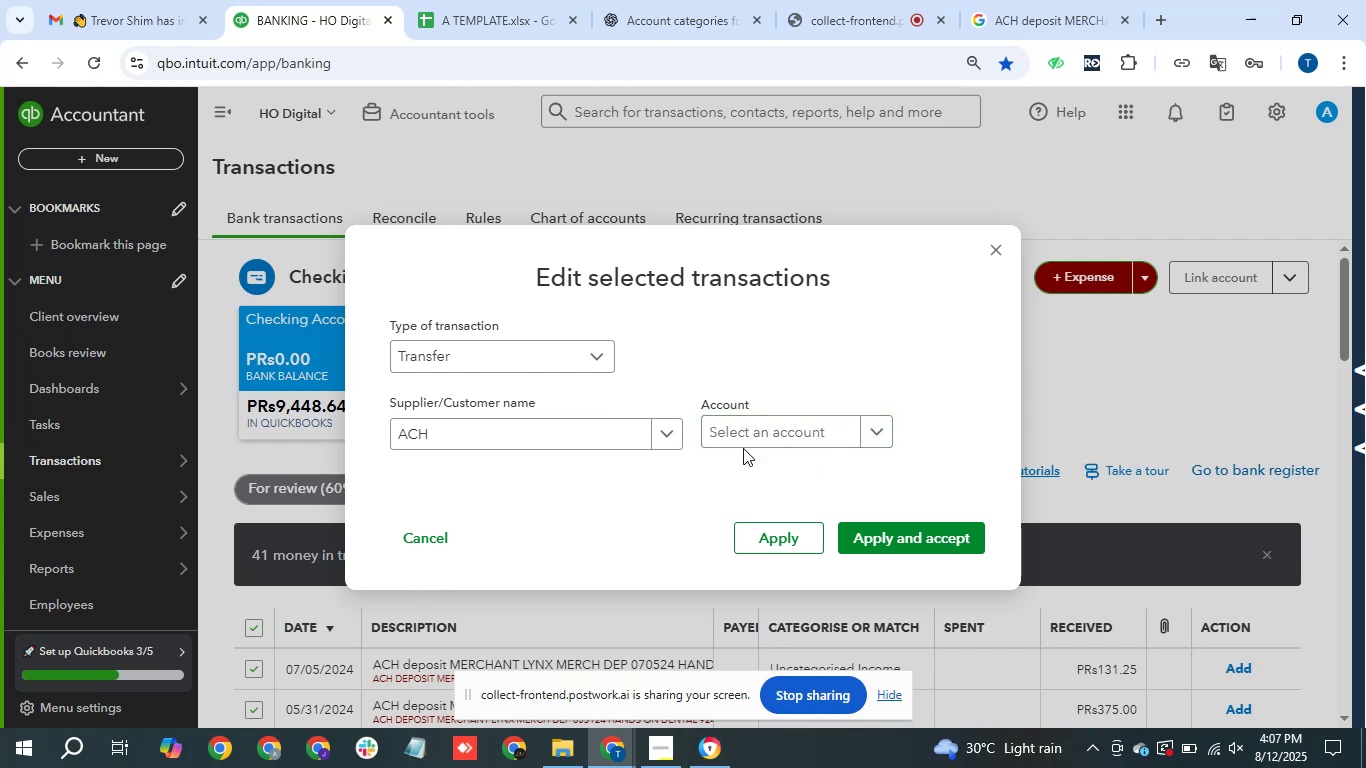 
left_click([774, 420])
 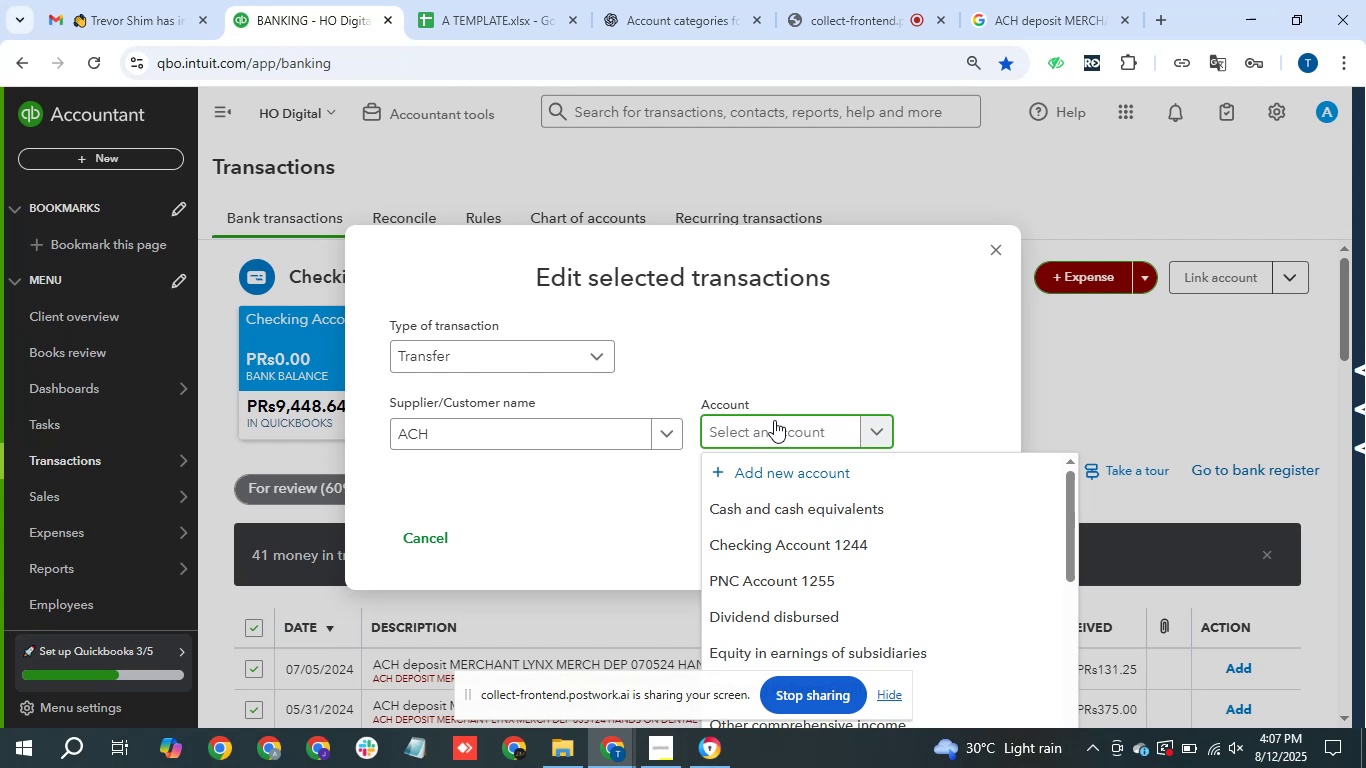 
type(income)
 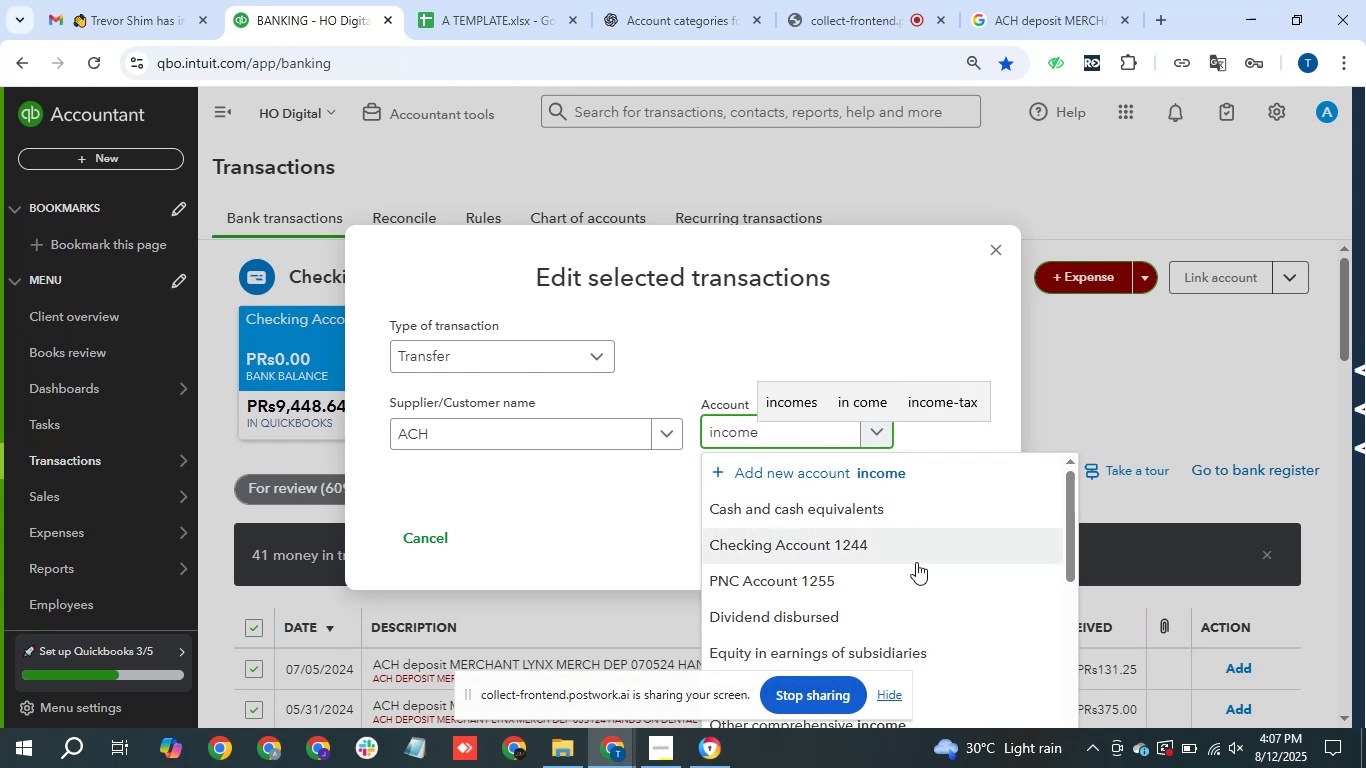 
type( )
key(Backspace)
key(Backspace)
key(Backspace)
type(me)
 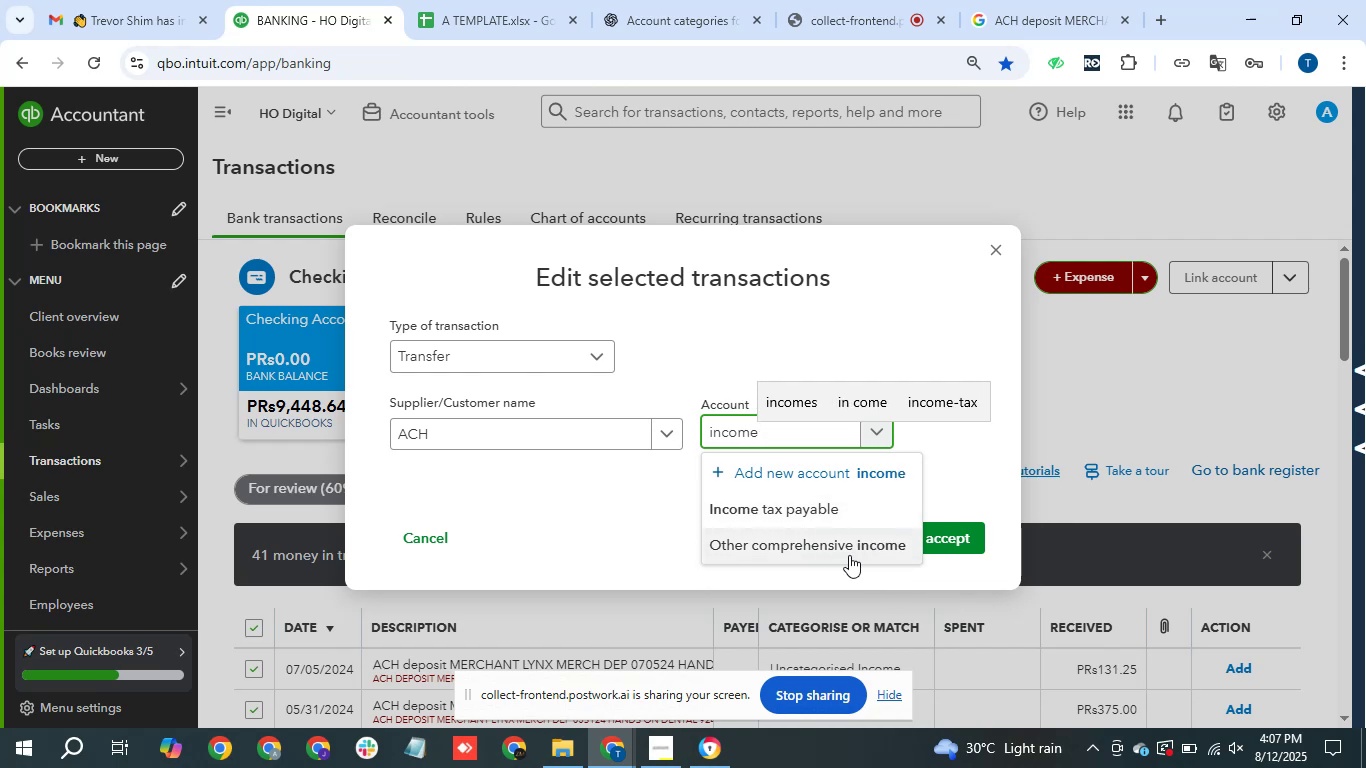 
wait(6.62)
 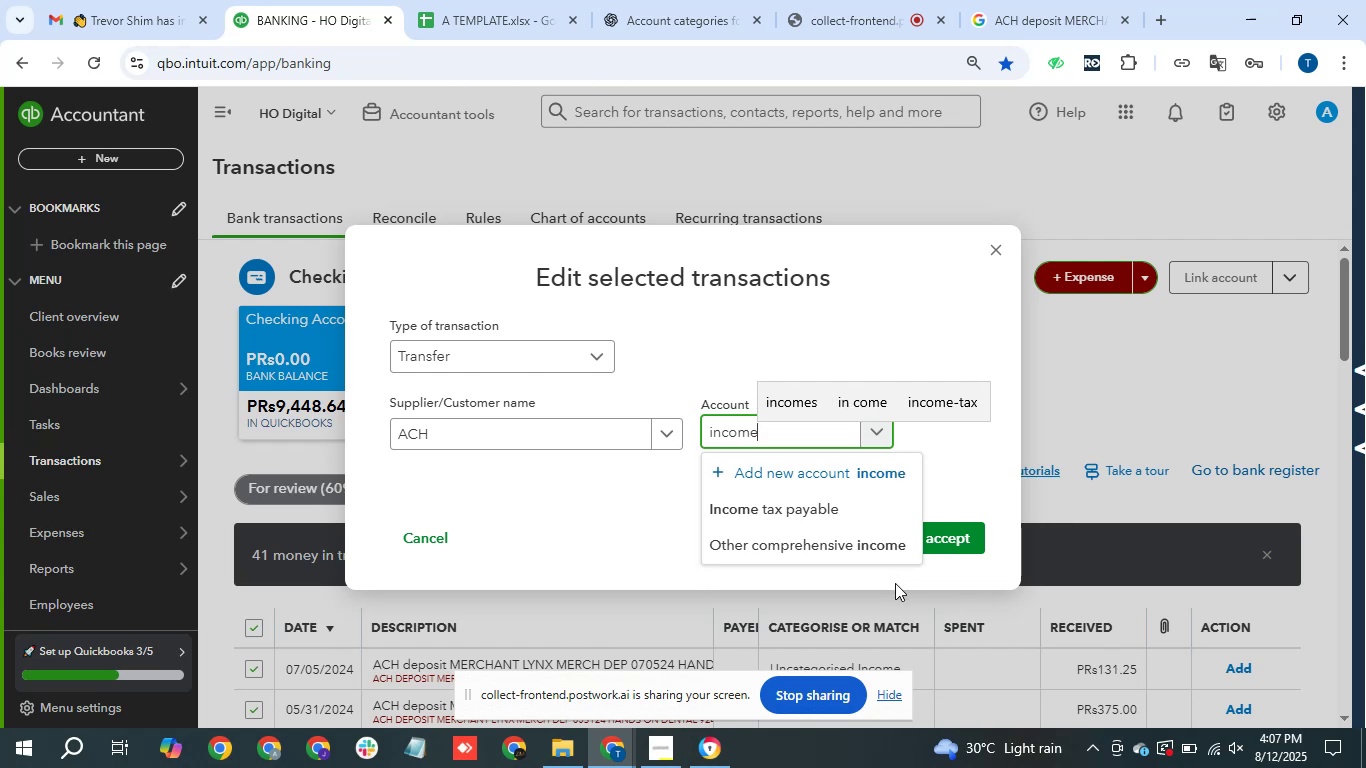 
left_click([804, 555])
 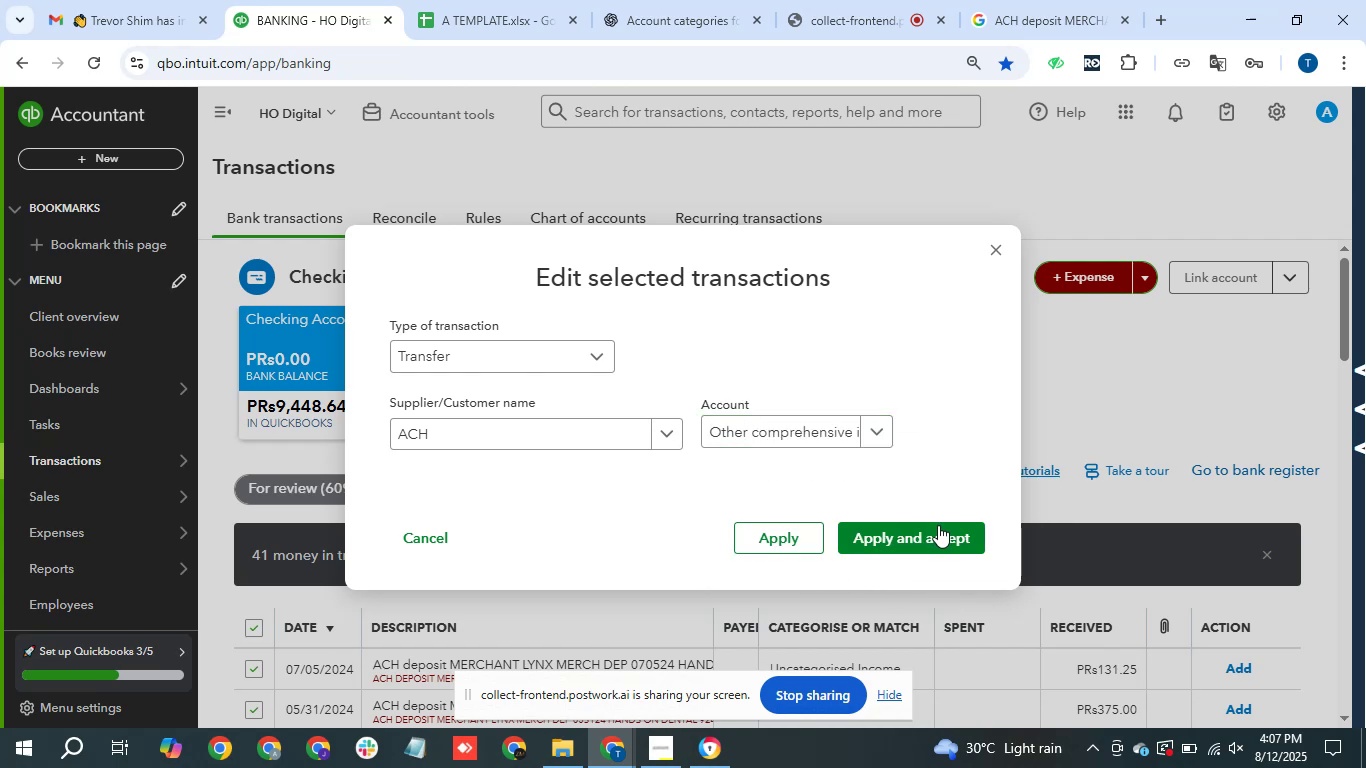 
left_click([939, 526])
 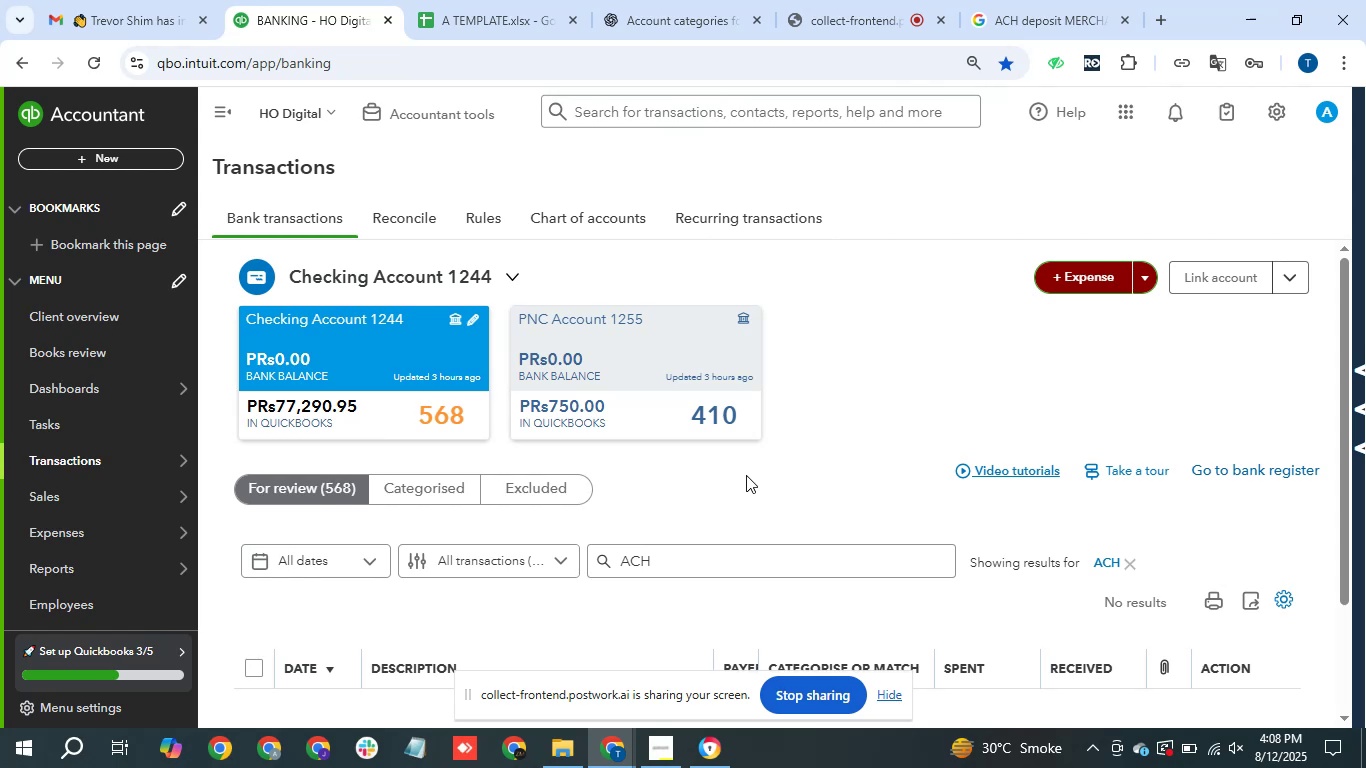 
wait(29.12)
 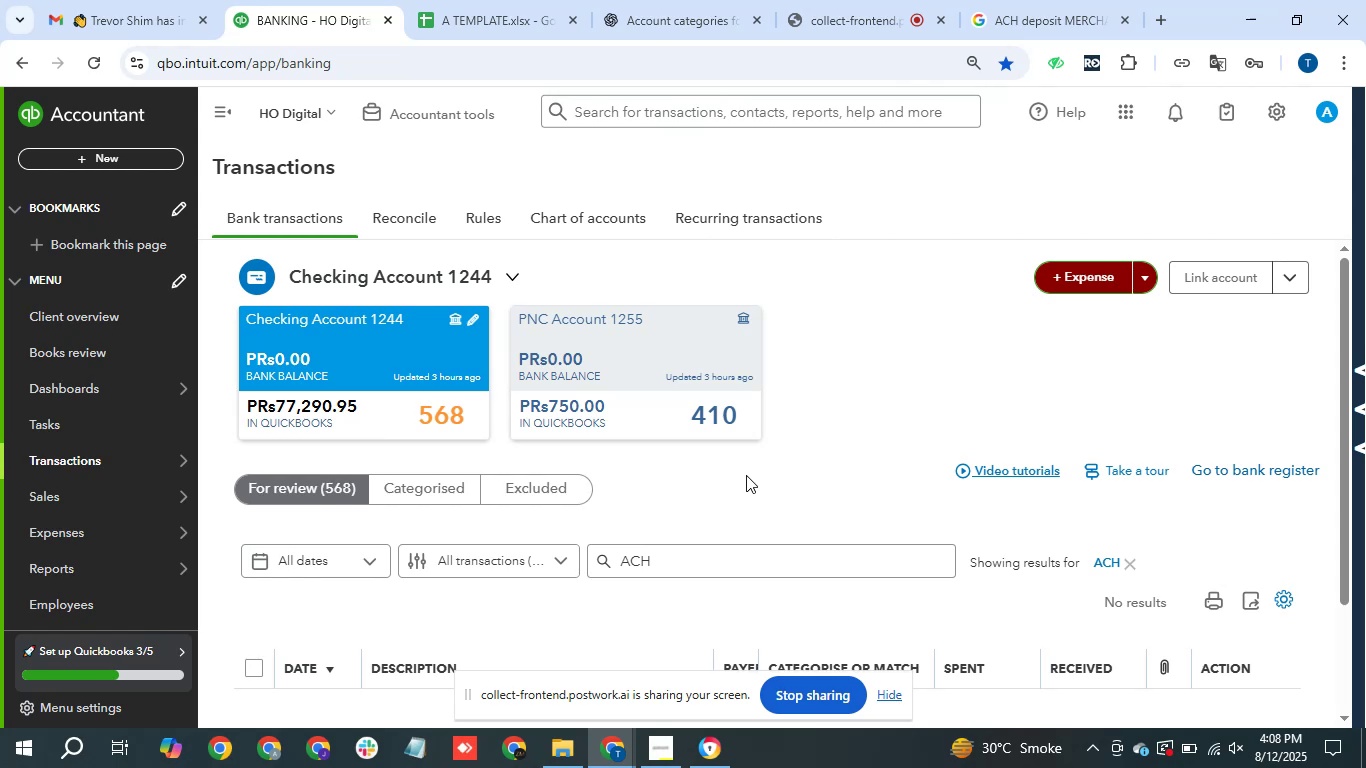 
left_click([1128, 564])
 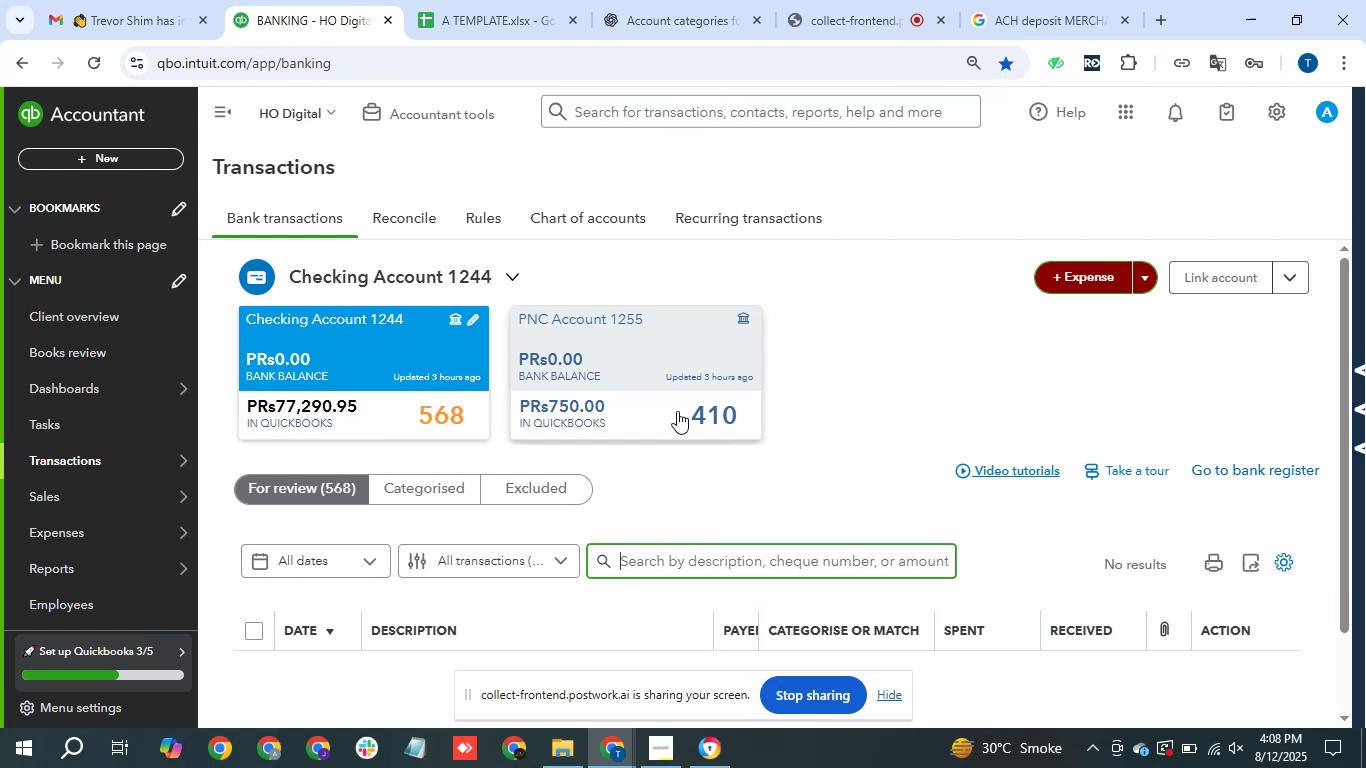 
scroll: coordinate [867, 556], scroll_direction: down, amount: 2.0
 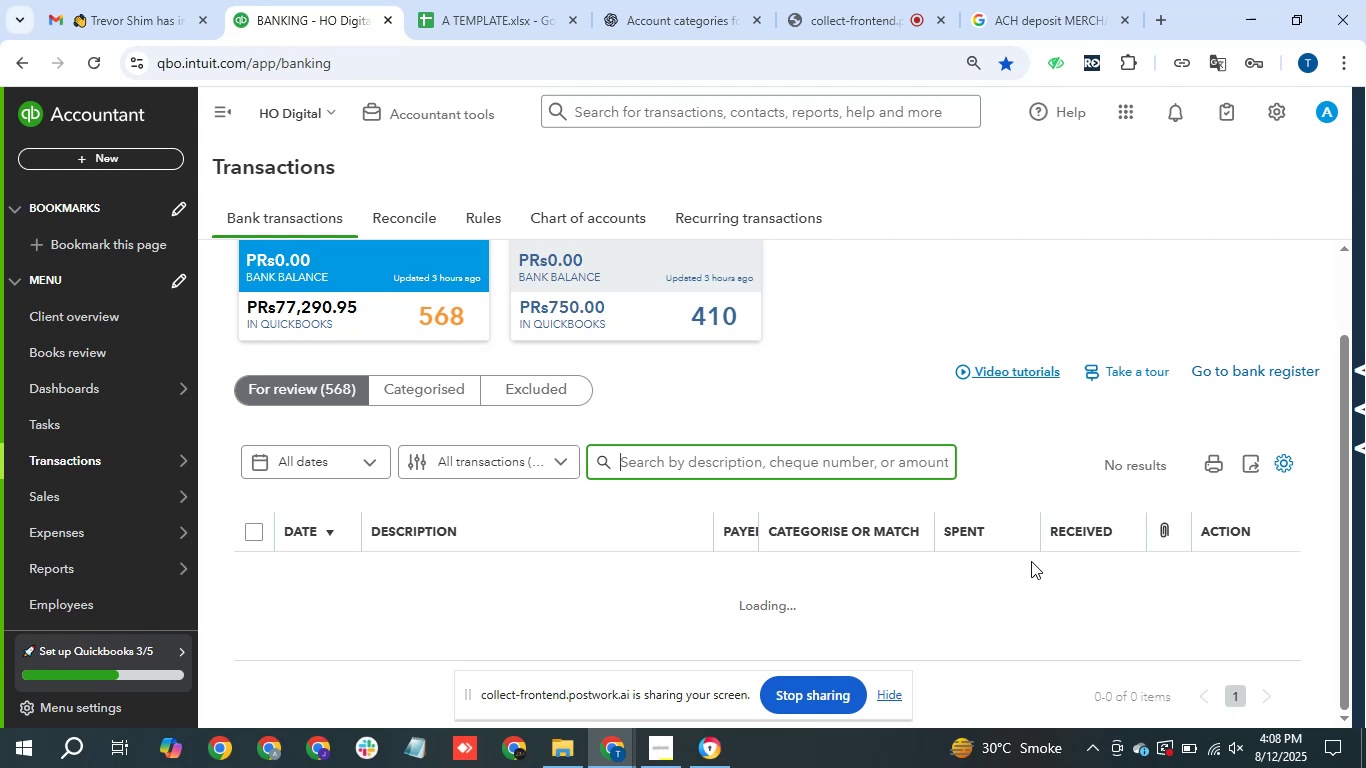 
wait(35.74)
 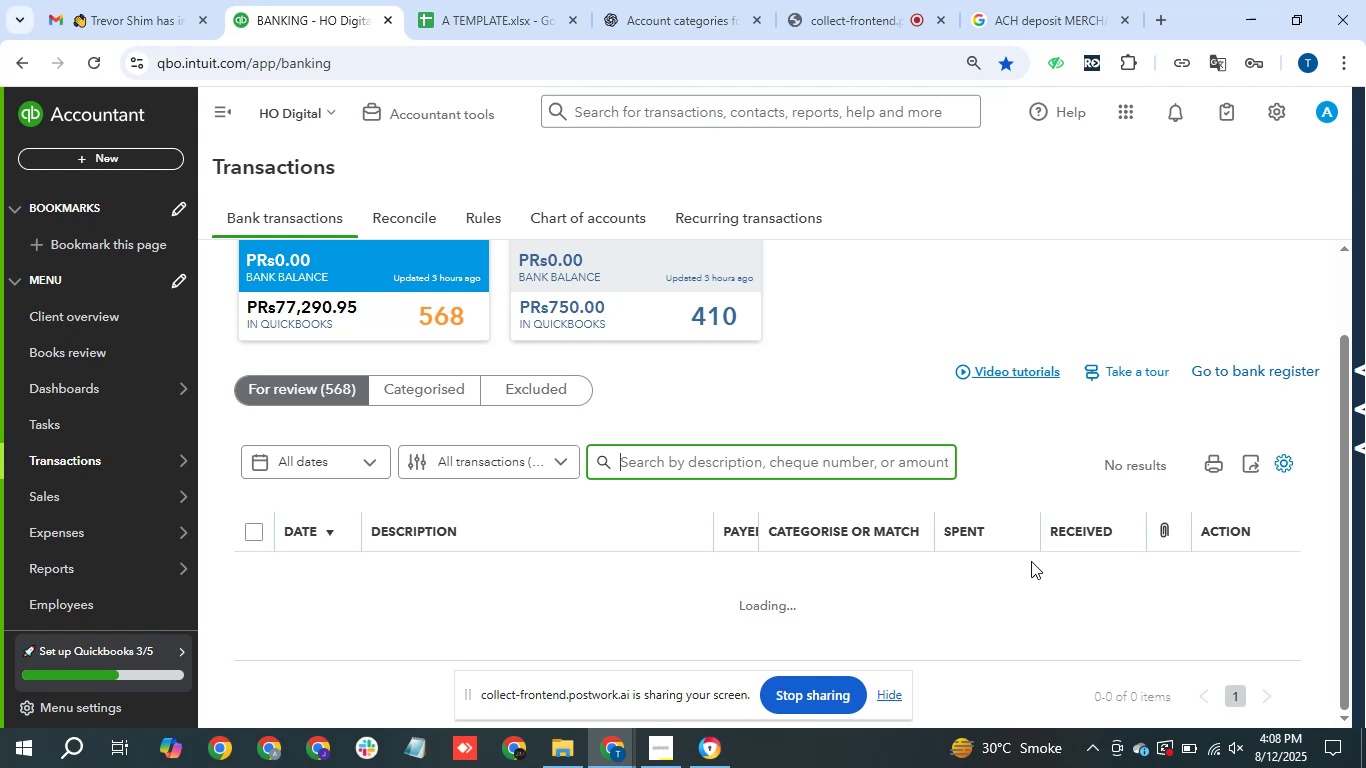 
scroll: coordinate [967, 576], scroll_direction: down, amount: 1.0
 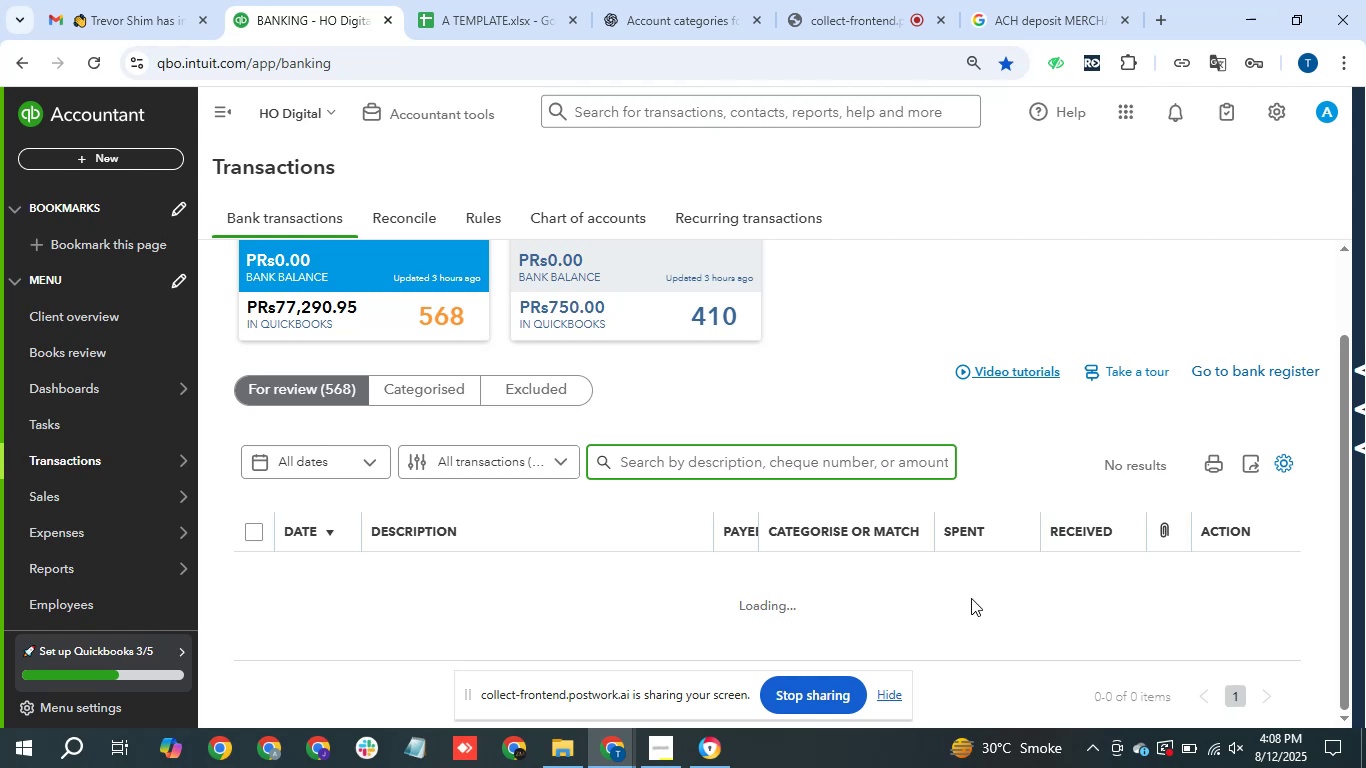 
wait(8.18)
 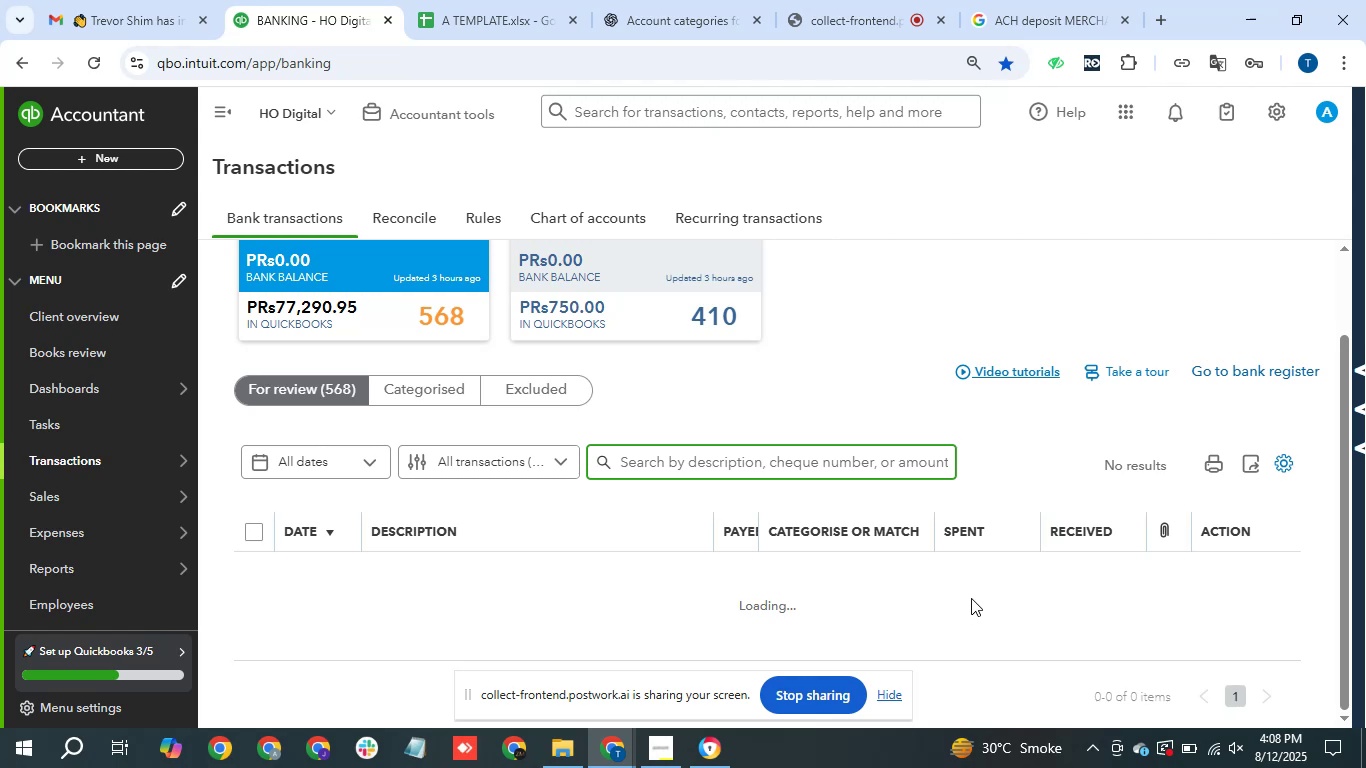 
scroll: coordinate [844, 497], scroll_direction: down, amount: 1.0
 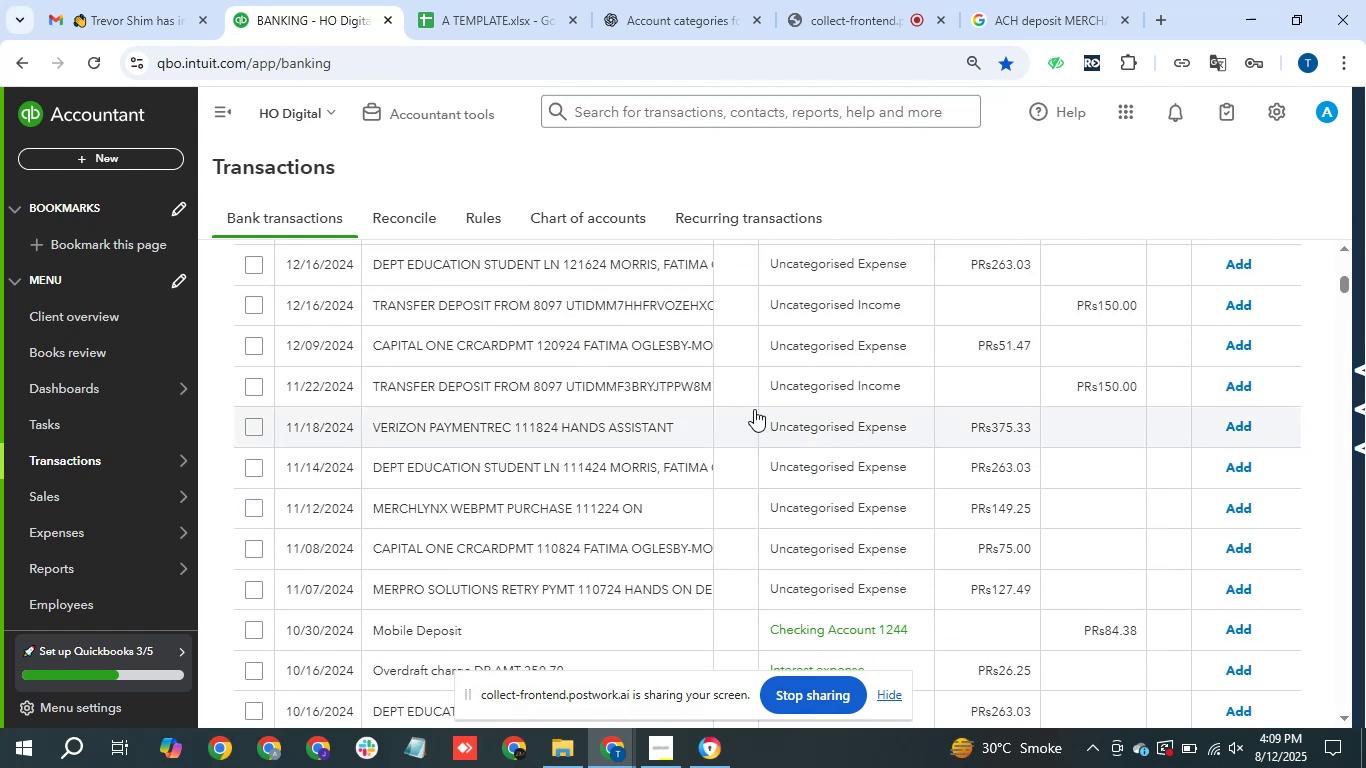 
scroll: coordinate [754, 409], scroll_direction: up, amount: 1.0
 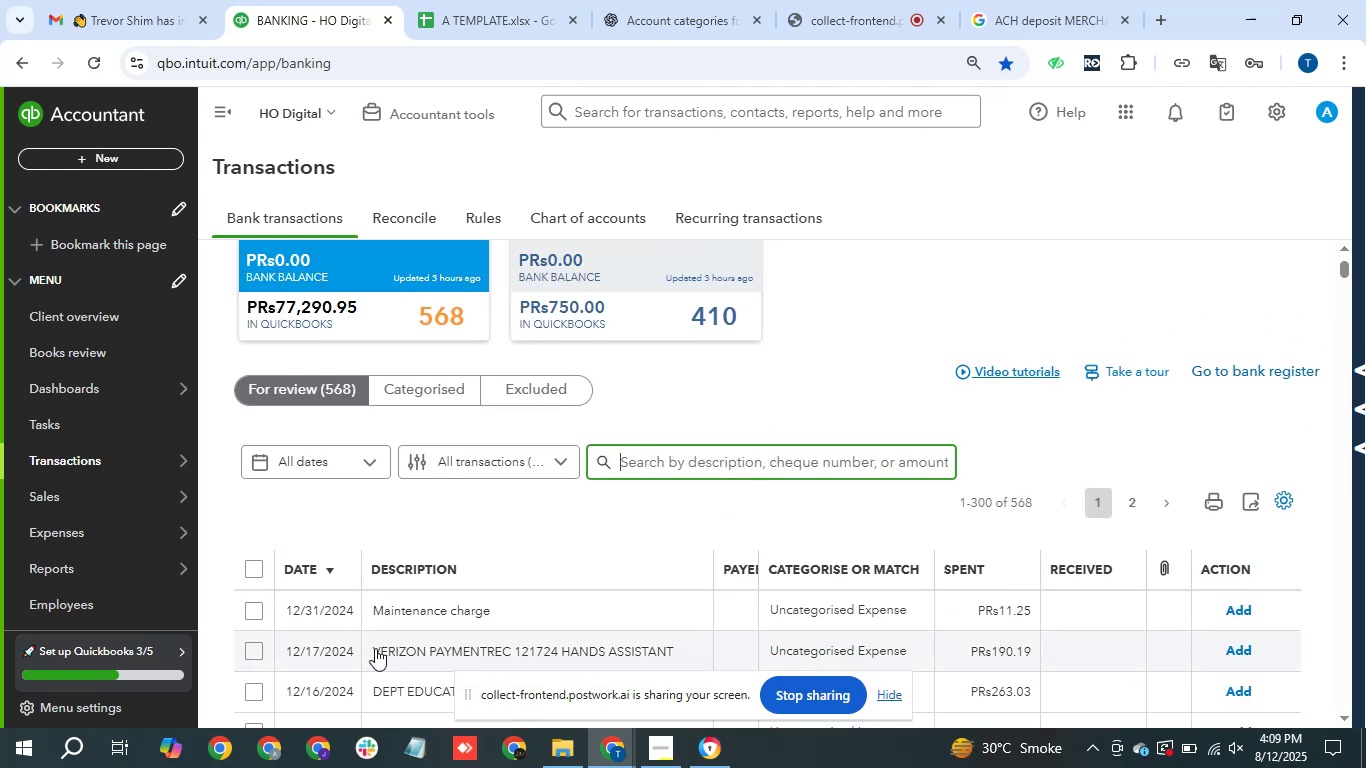 
left_click_drag(start_coordinate=[371, 650], to_coordinate=[426, 654])
 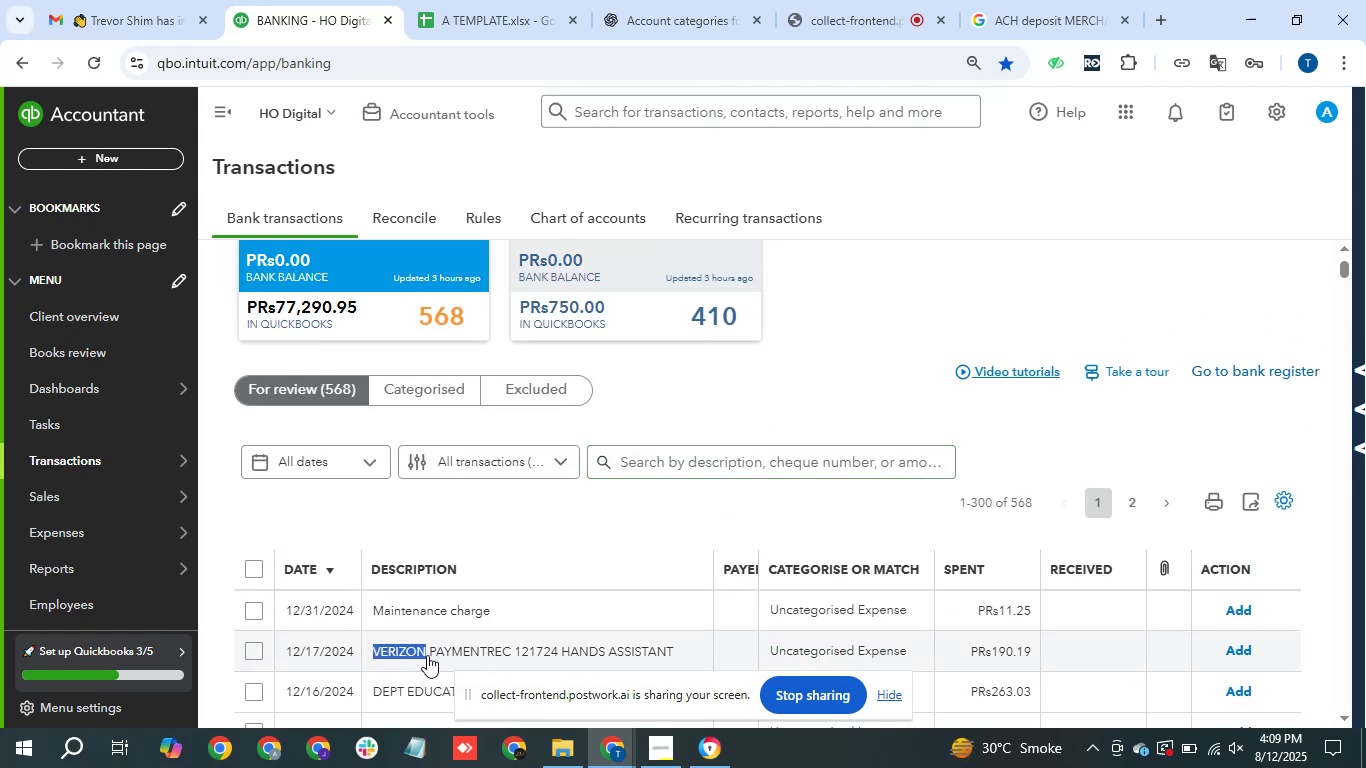 
key(Control+C)
 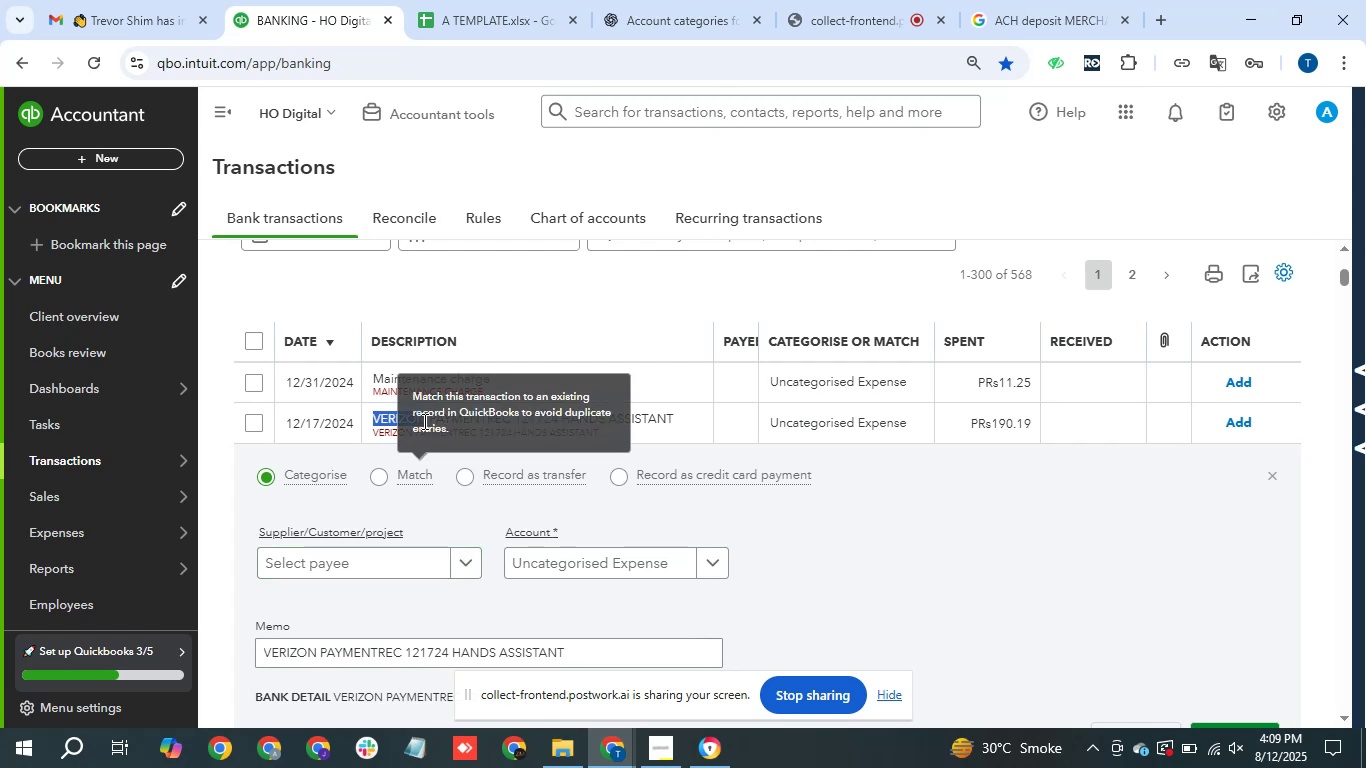 
scroll: coordinate [630, 312], scroll_direction: up, amount: 1.0
 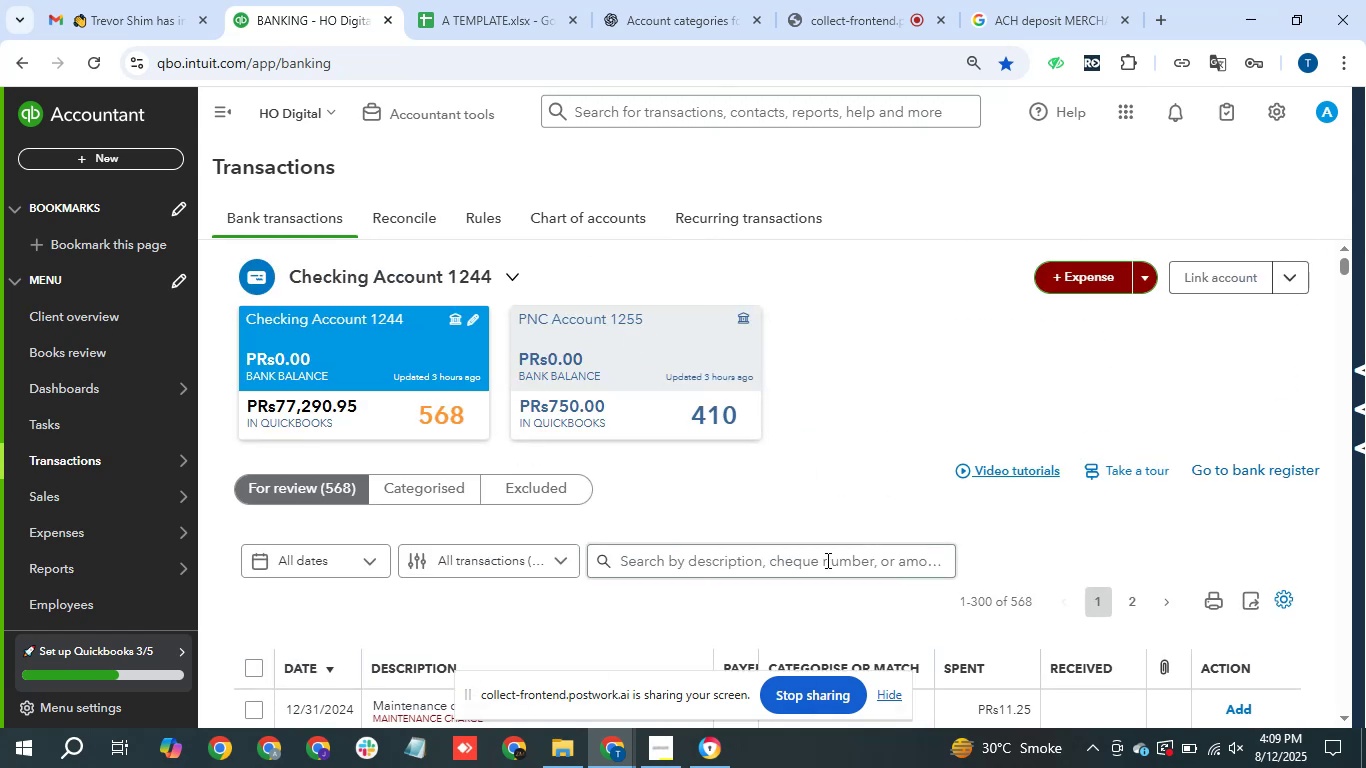 
left_click([807, 560])
 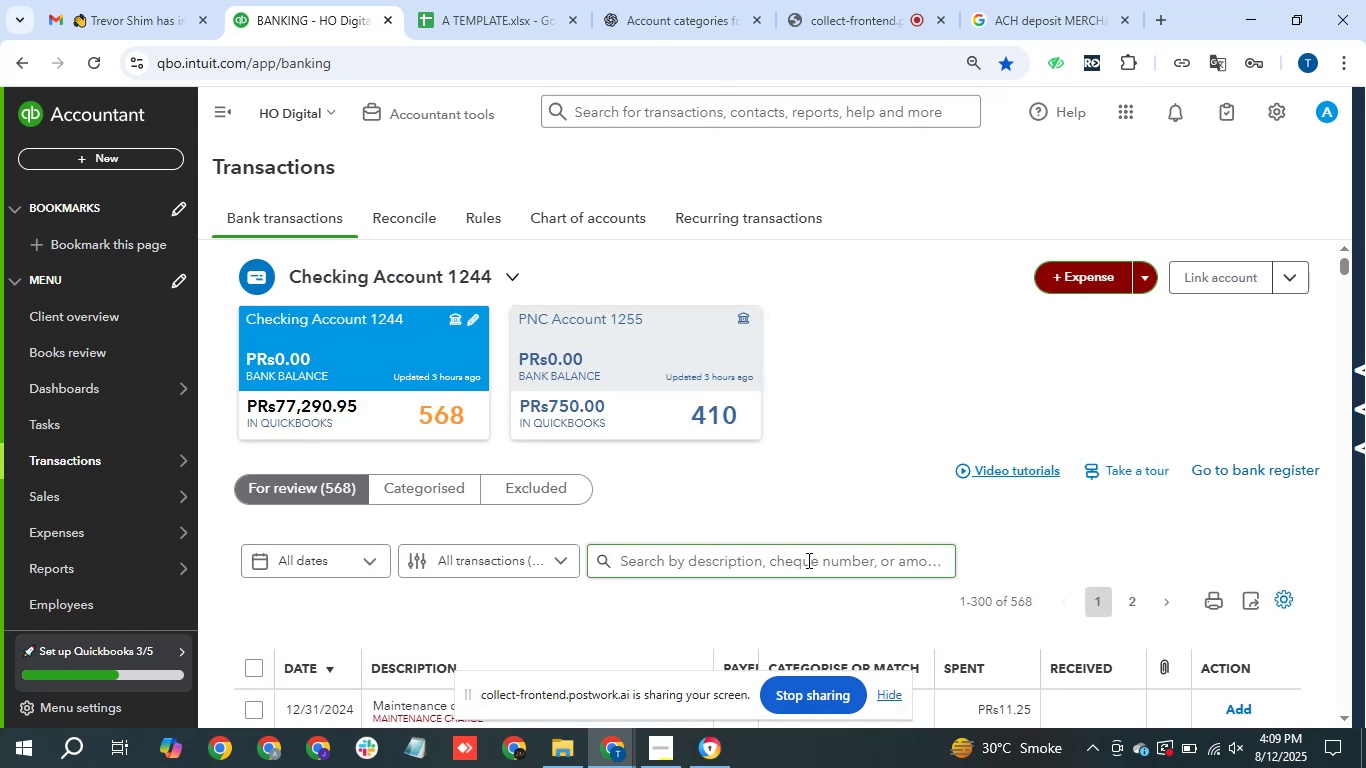 
key(Control+V)
 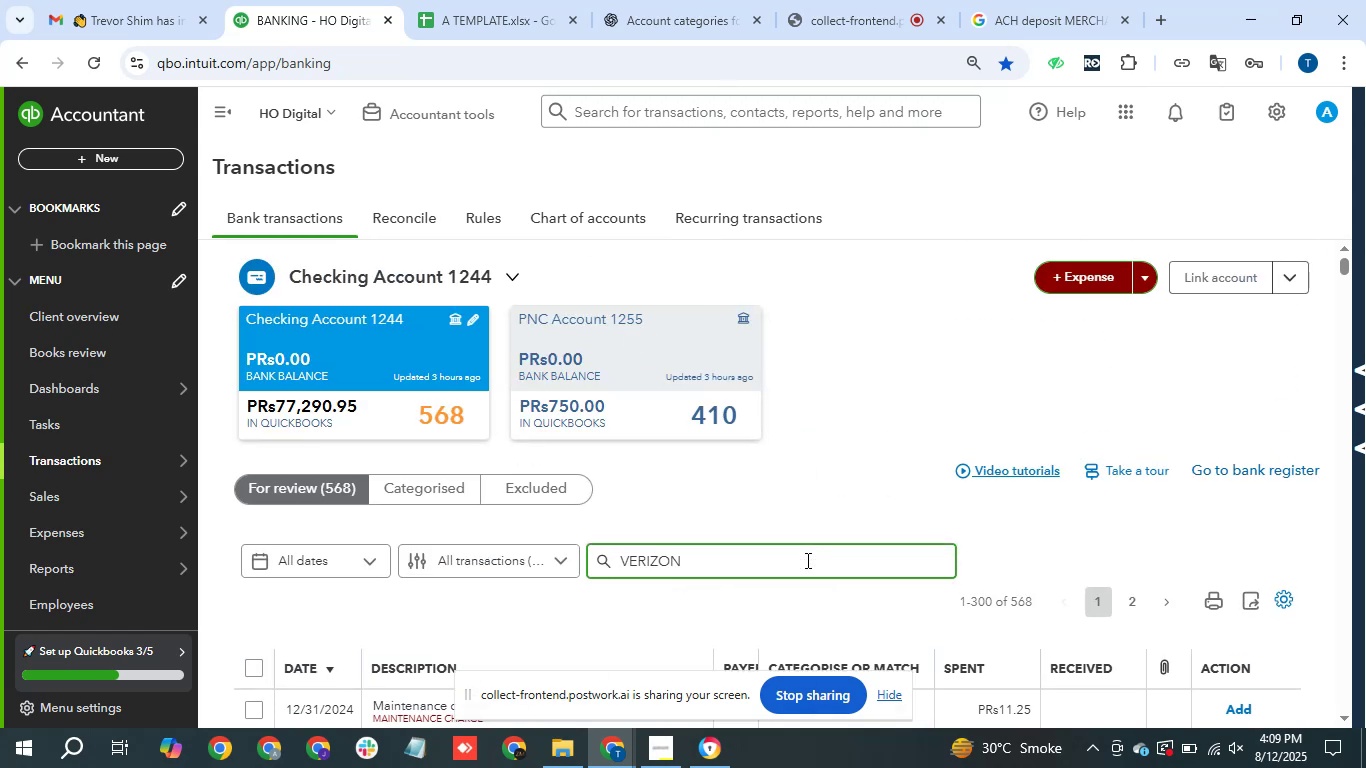 
key(Enter)
 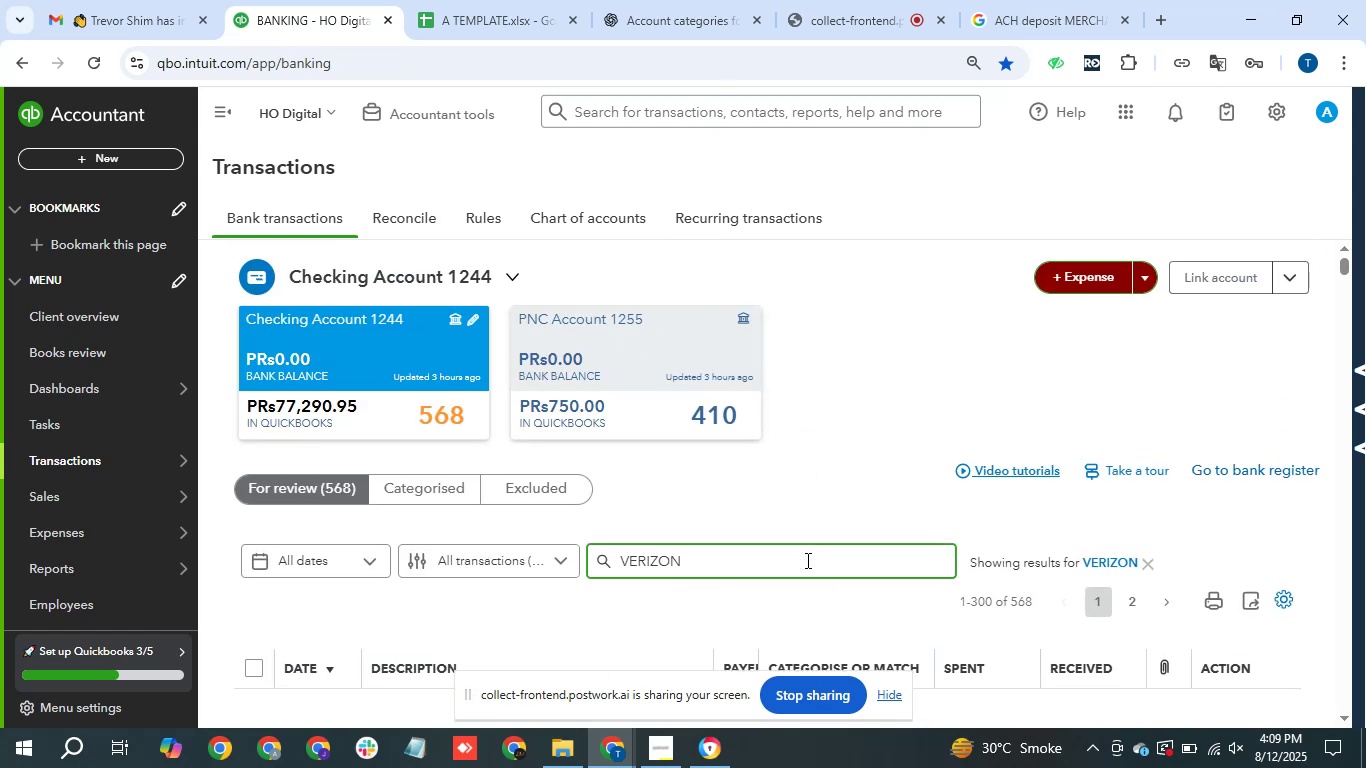 
scroll: coordinate [814, 530], scroll_direction: down, amount: 2.0
 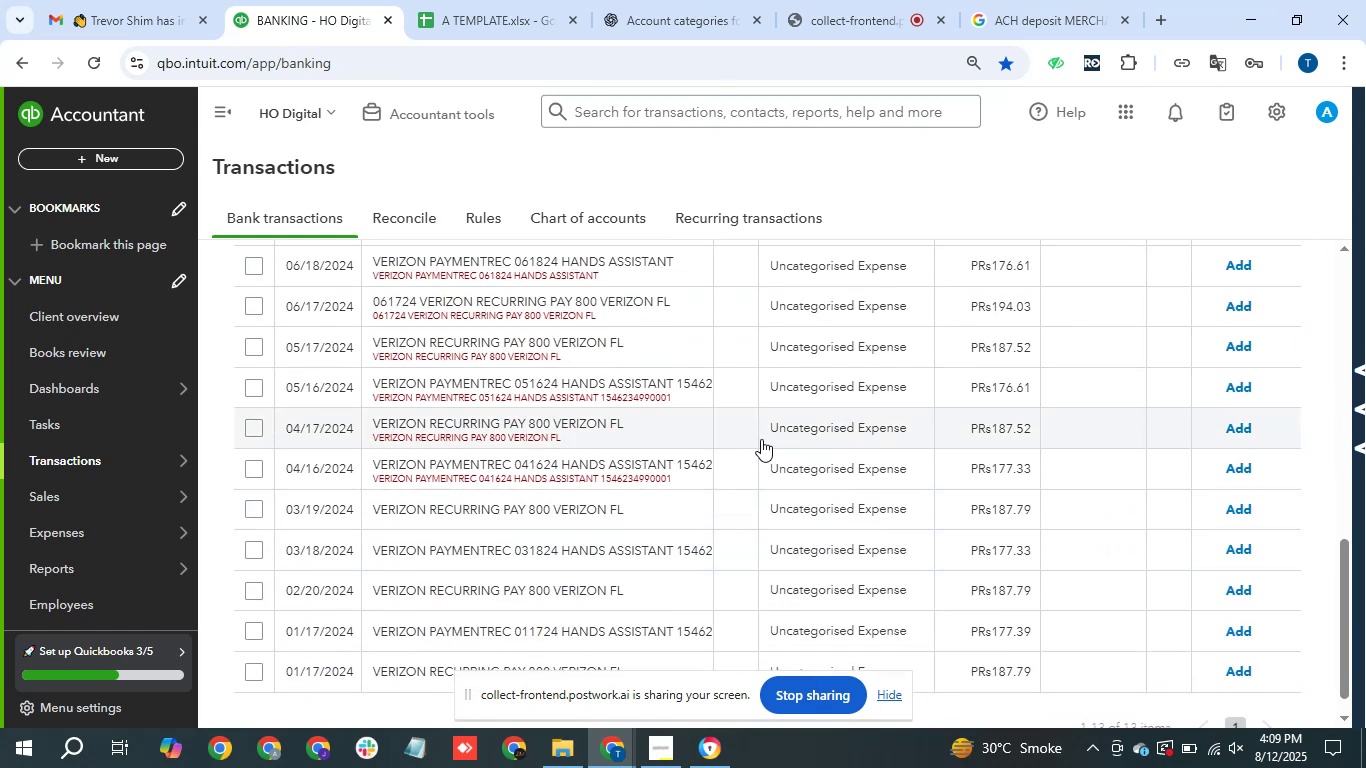 
scroll: coordinate [766, 453], scroll_direction: up, amount: 1.0
 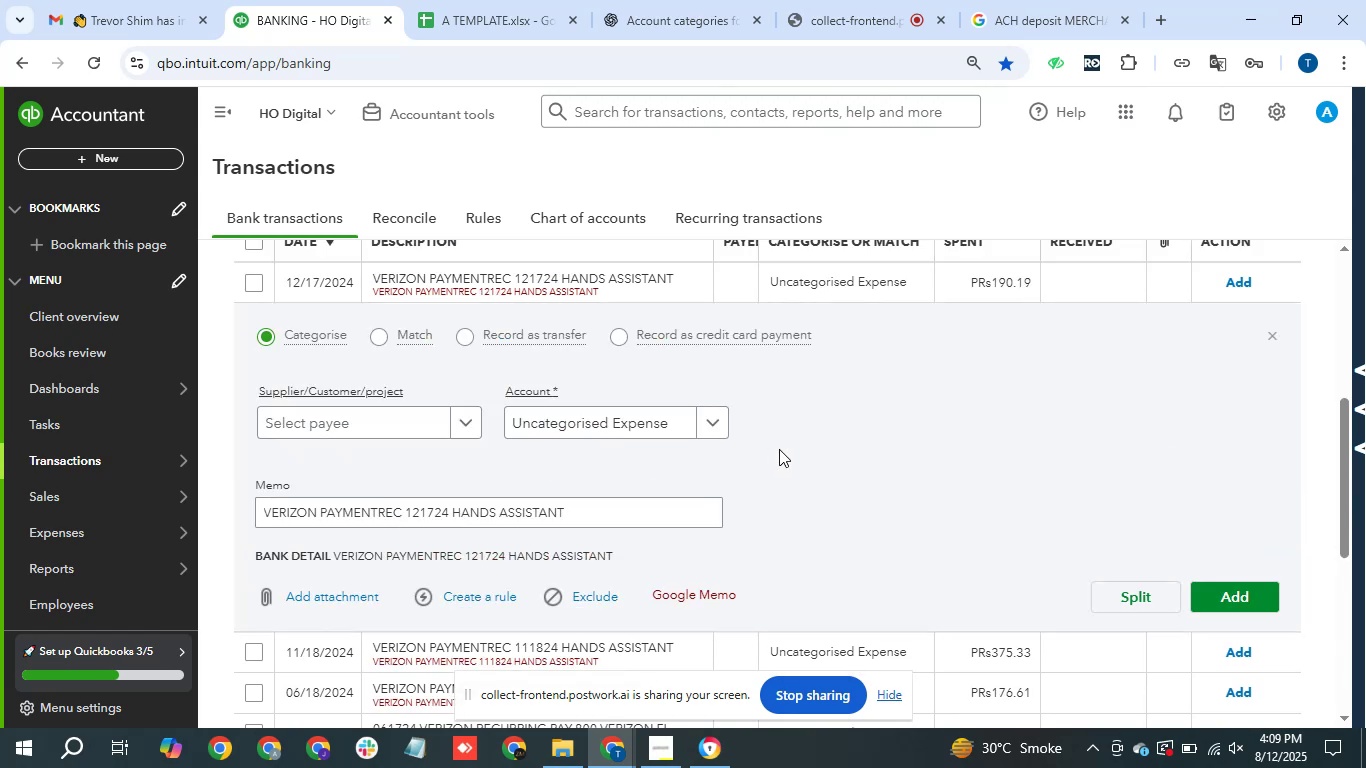 
scroll: coordinate [783, 448], scroll_direction: down, amount: 3.0
 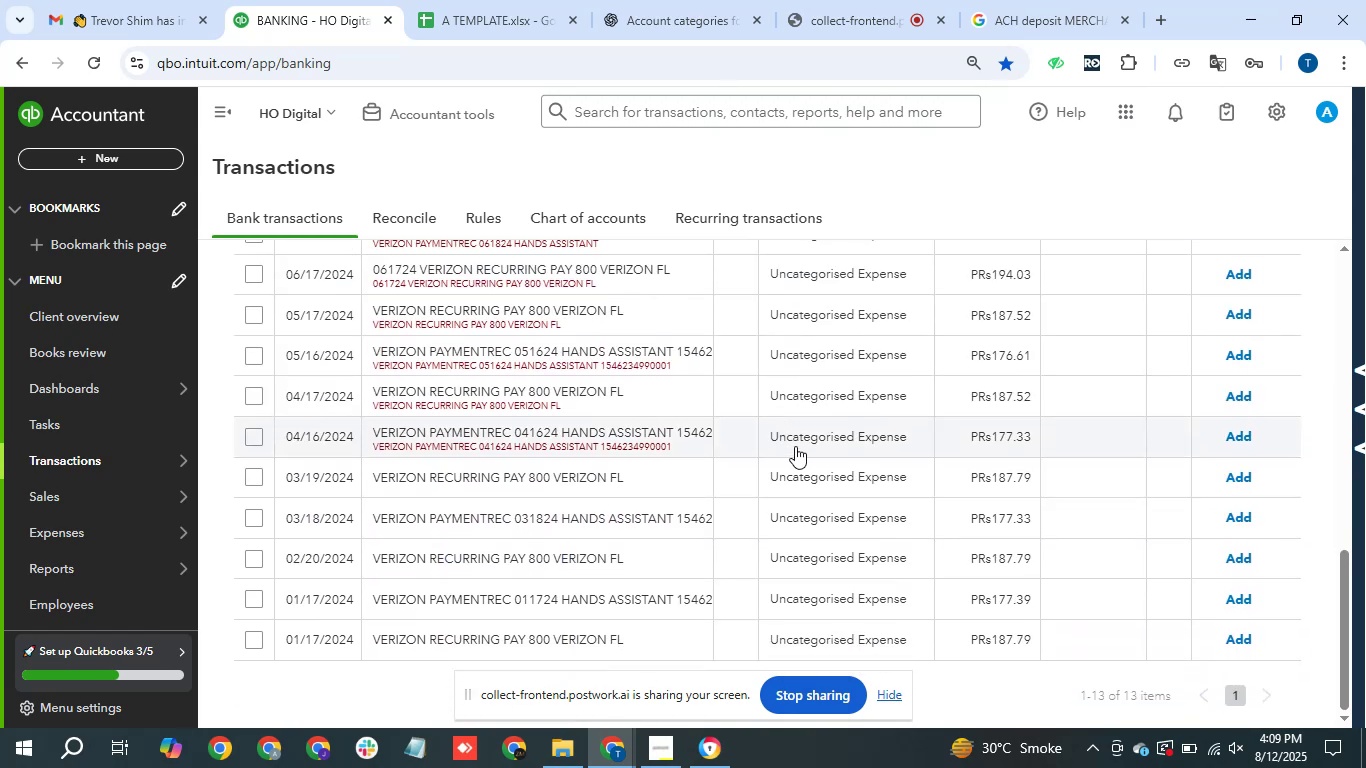 
scroll: coordinate [796, 446], scroll_direction: up, amount: 1.0
 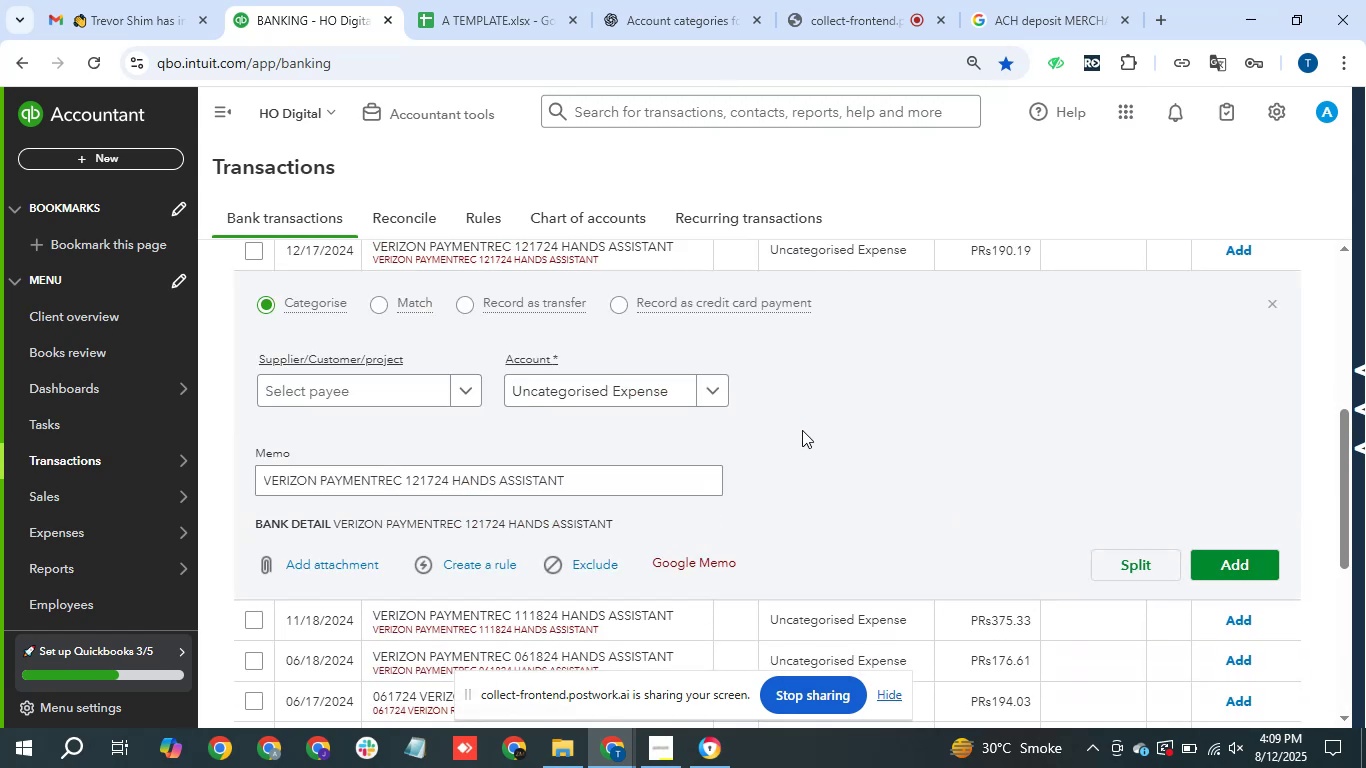 
scroll: coordinate [799, 426], scroll_direction: down, amount: 1.0
 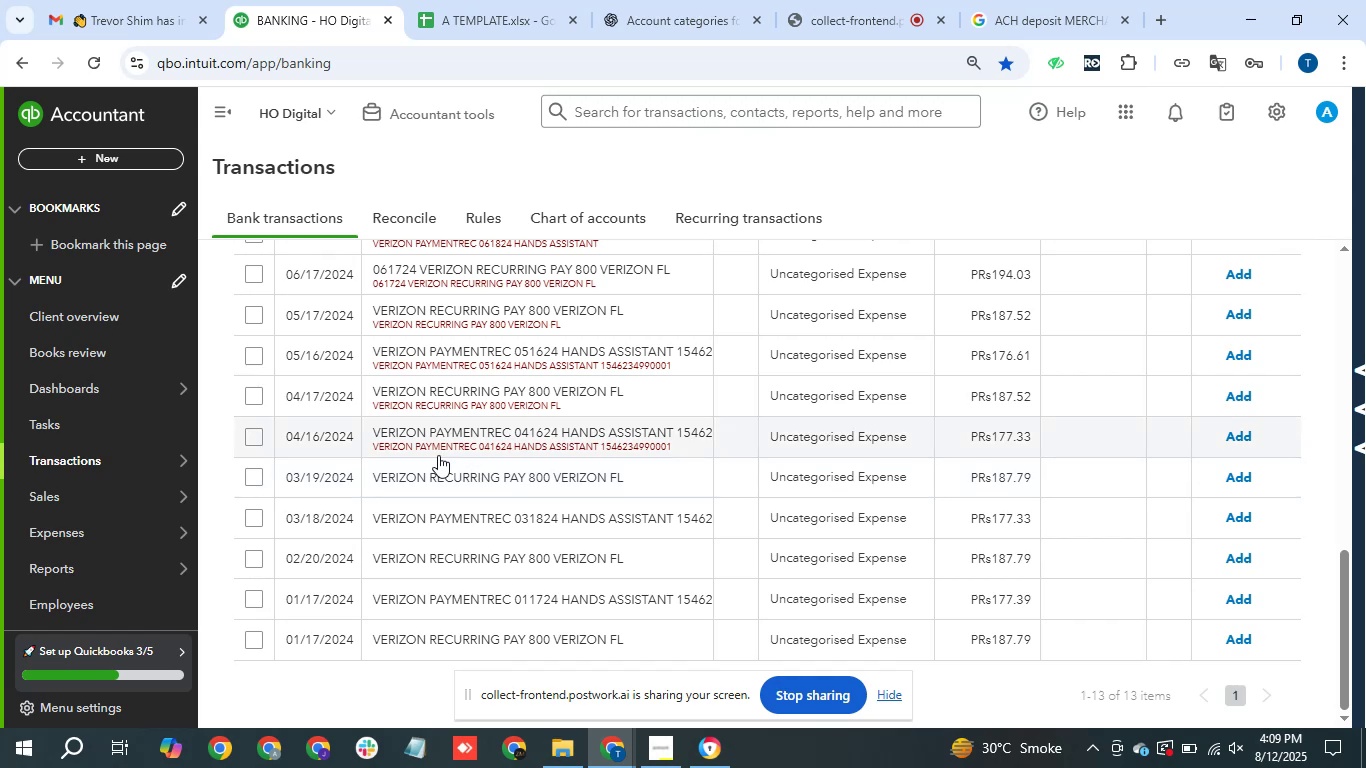 
left_click_drag(start_coordinate=[371, 346], to_coordinate=[490, 350])
 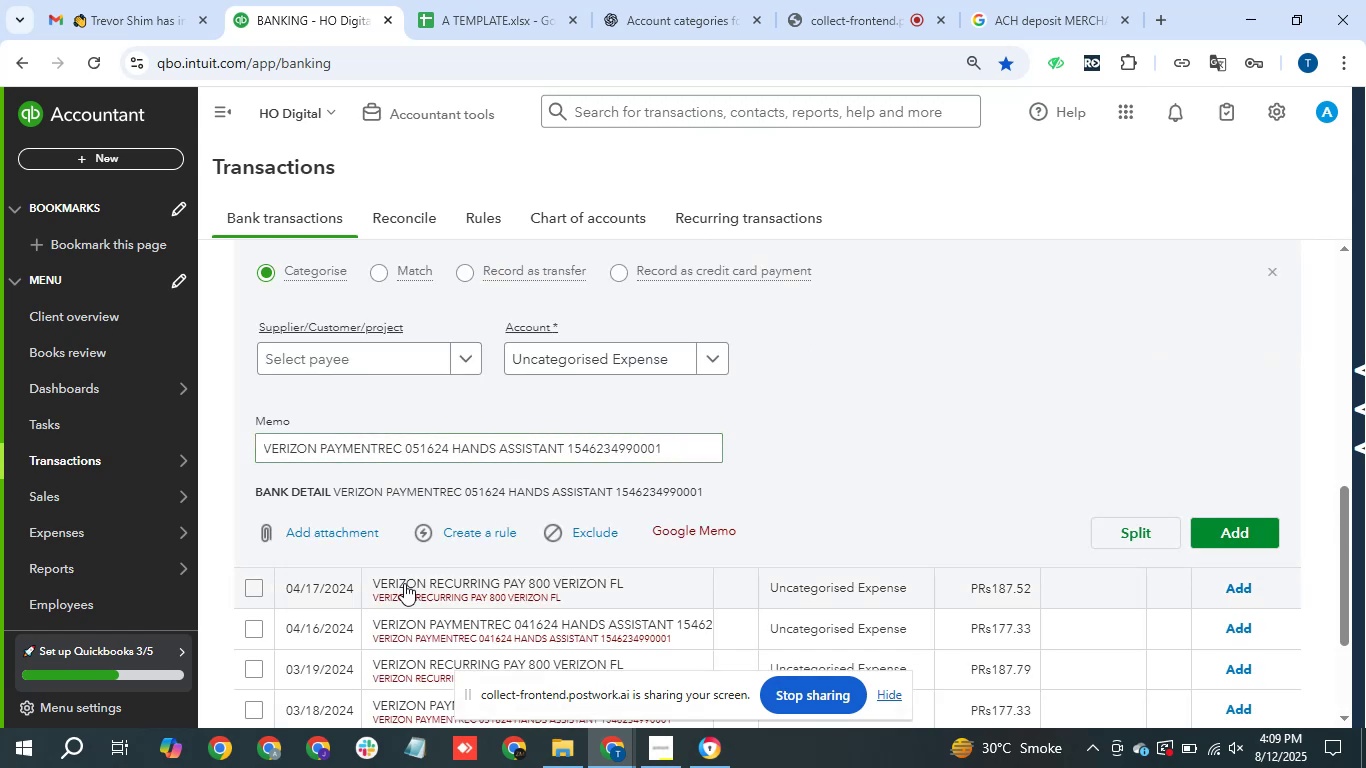 
left_click_drag(start_coordinate=[370, 583], to_coordinate=[774, 423])
 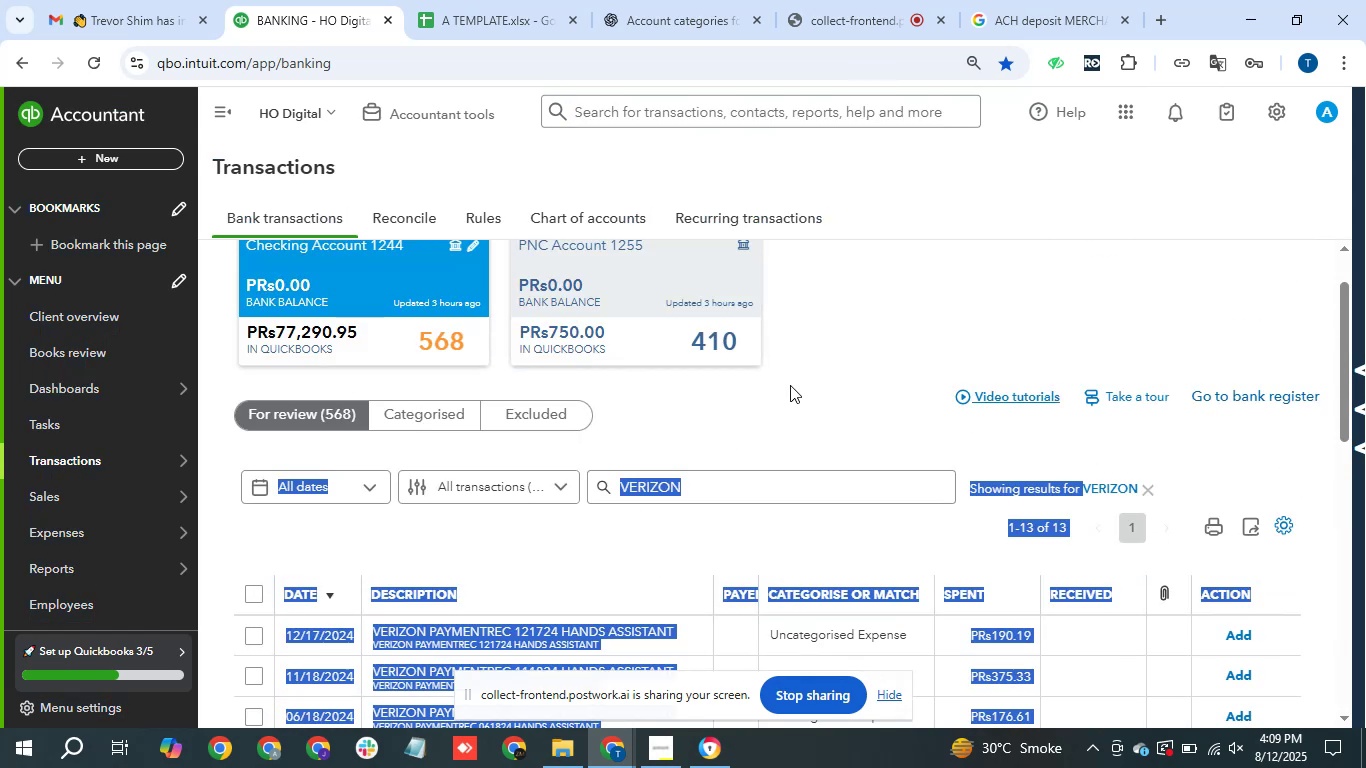 
key(Control+C)
 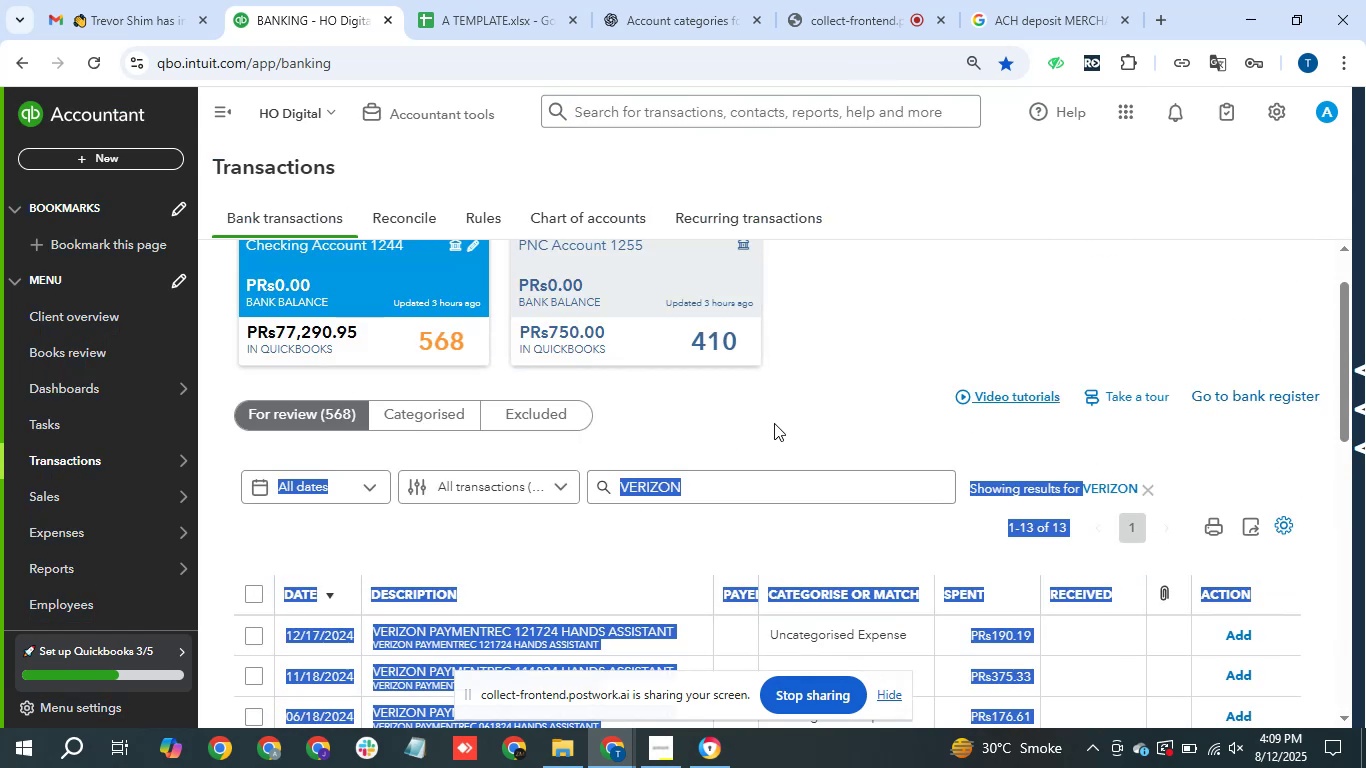 
left_click([790, 385])
 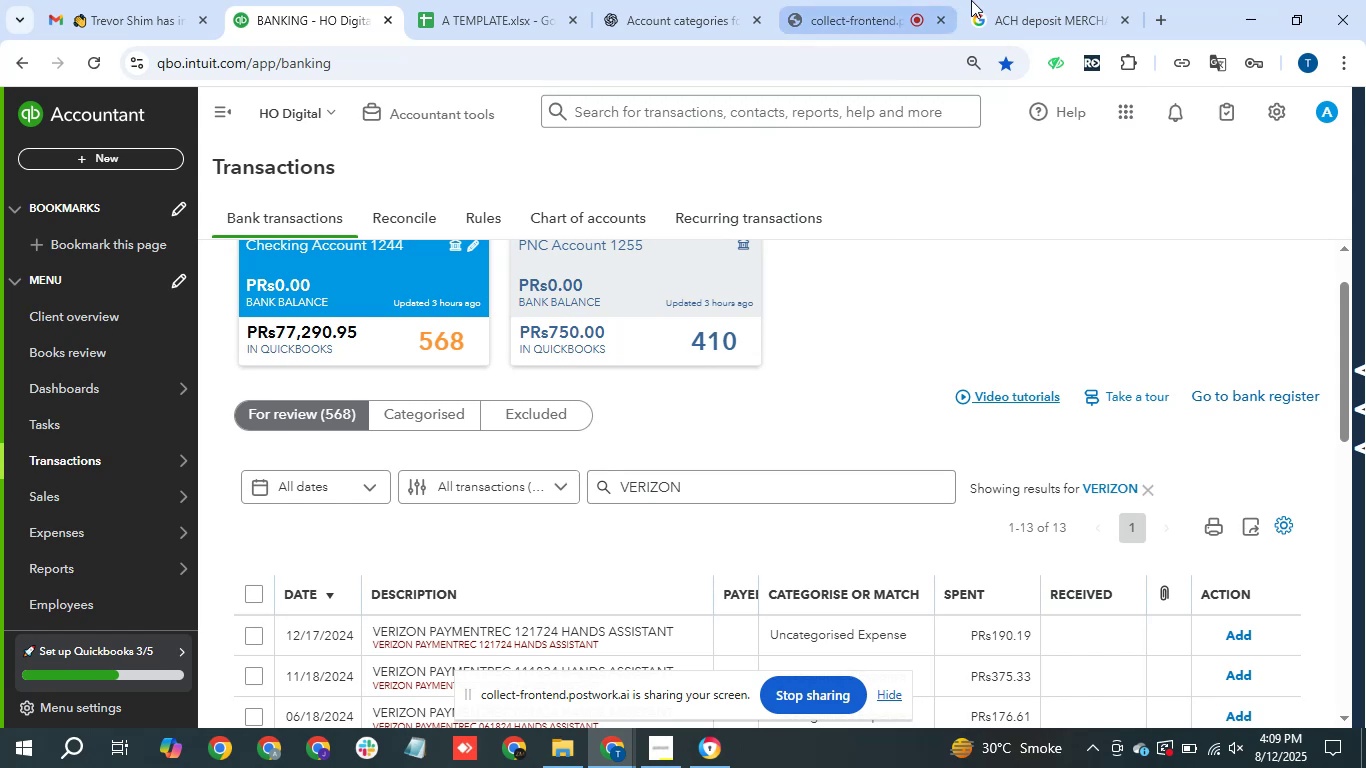 
left_click([1044, 0])
 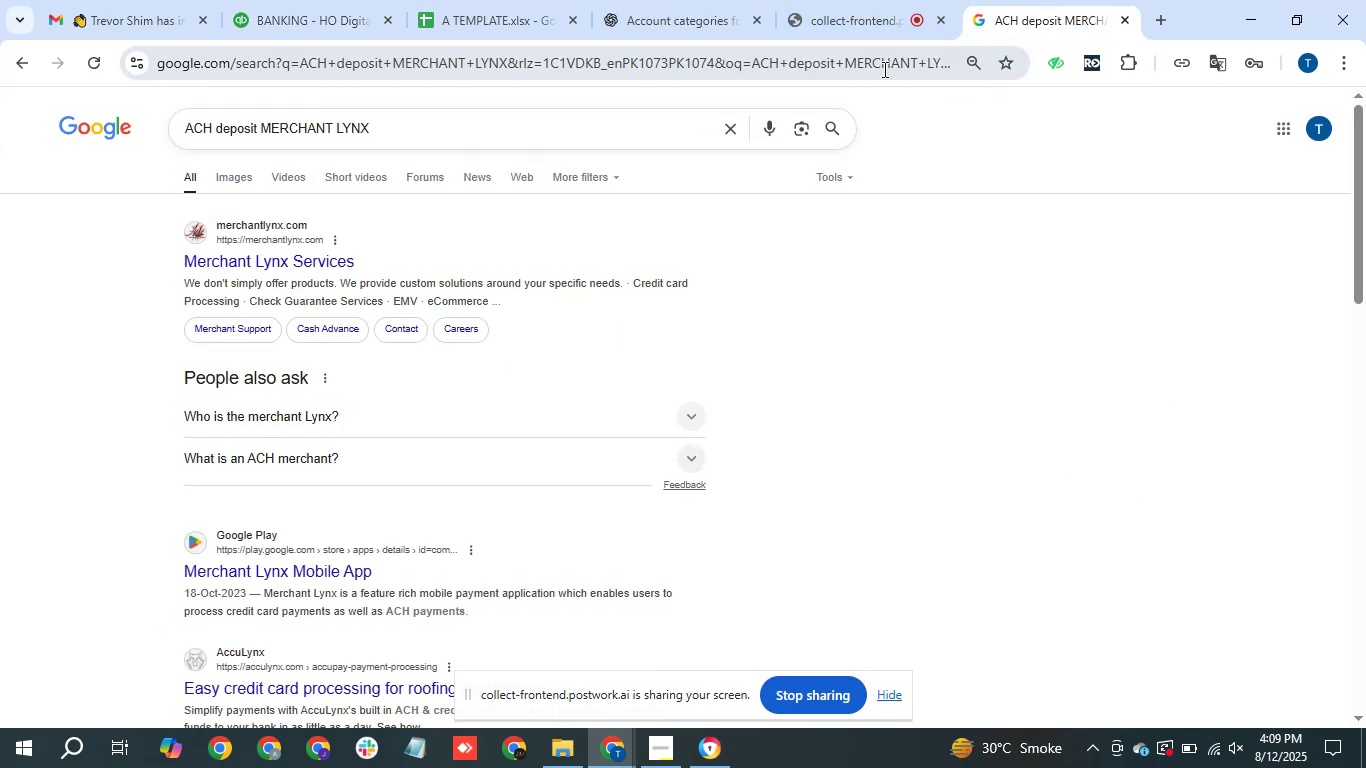 
double_click([883, 69])
 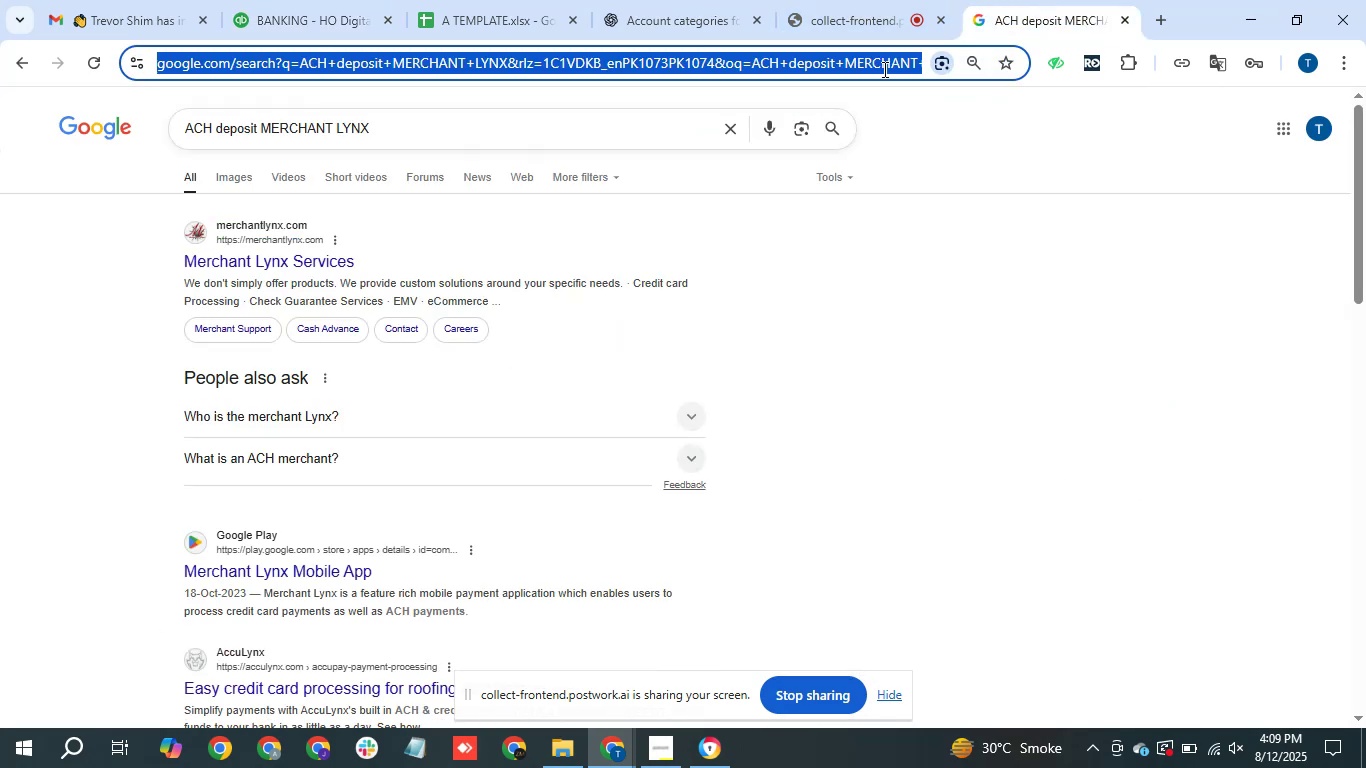 
key(Control+V)
 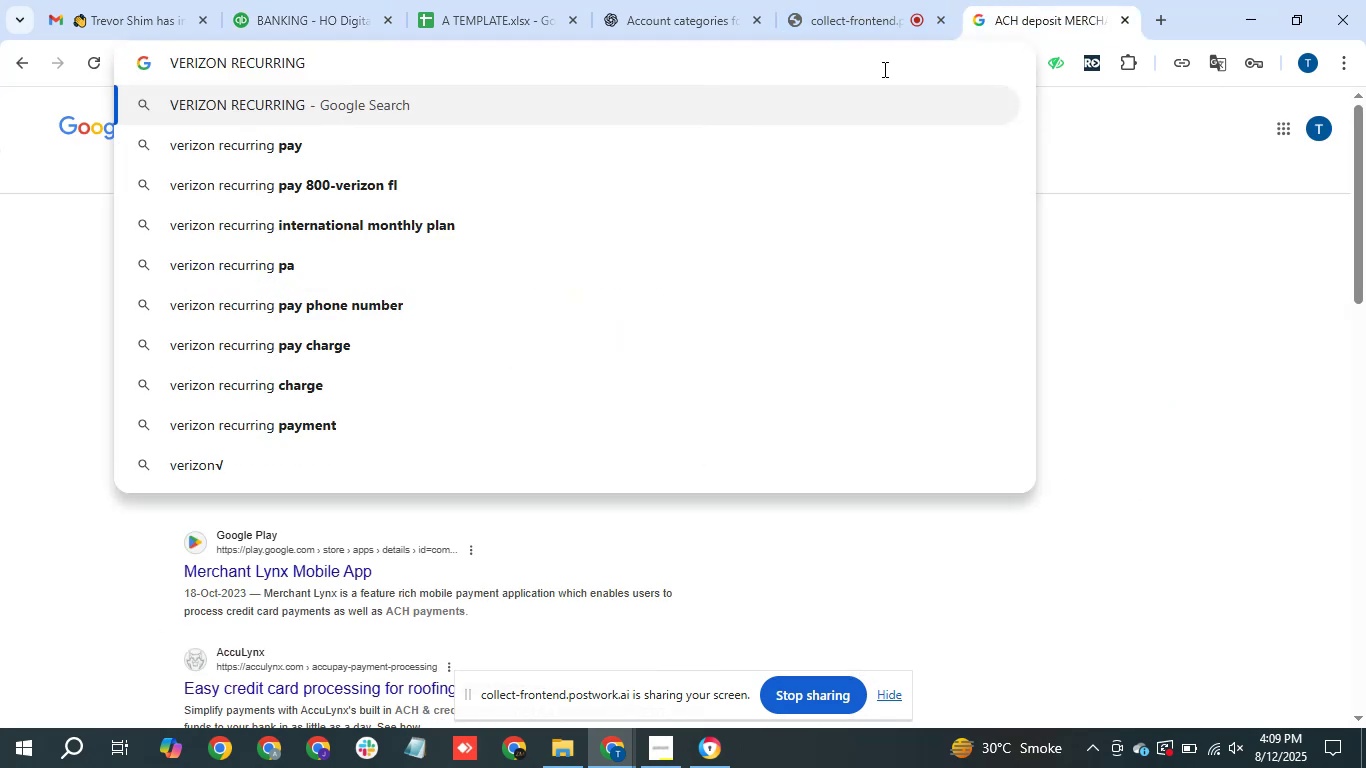 
key(ArrowLeft)
 